 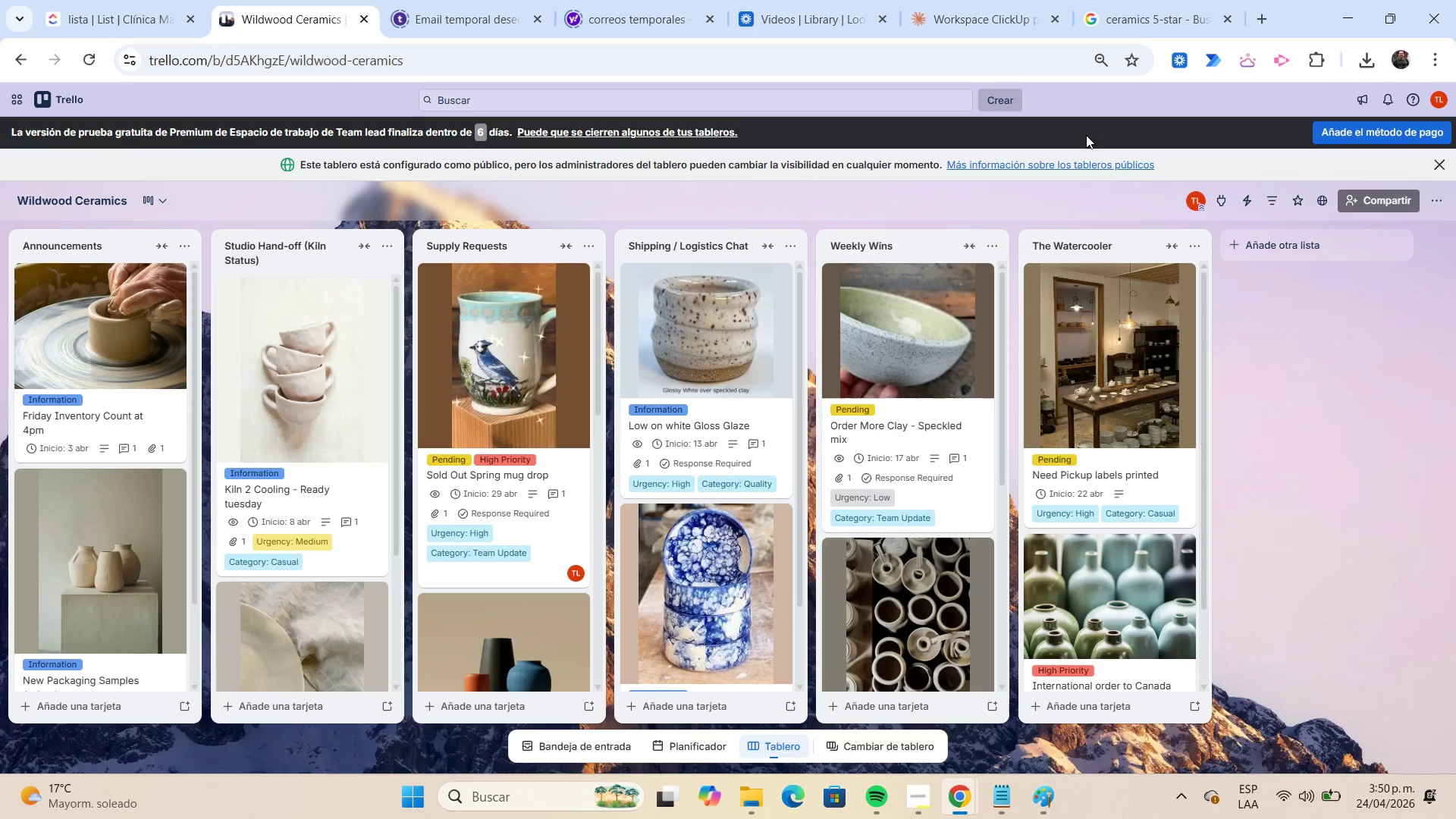 
left_click([1249, 200])
 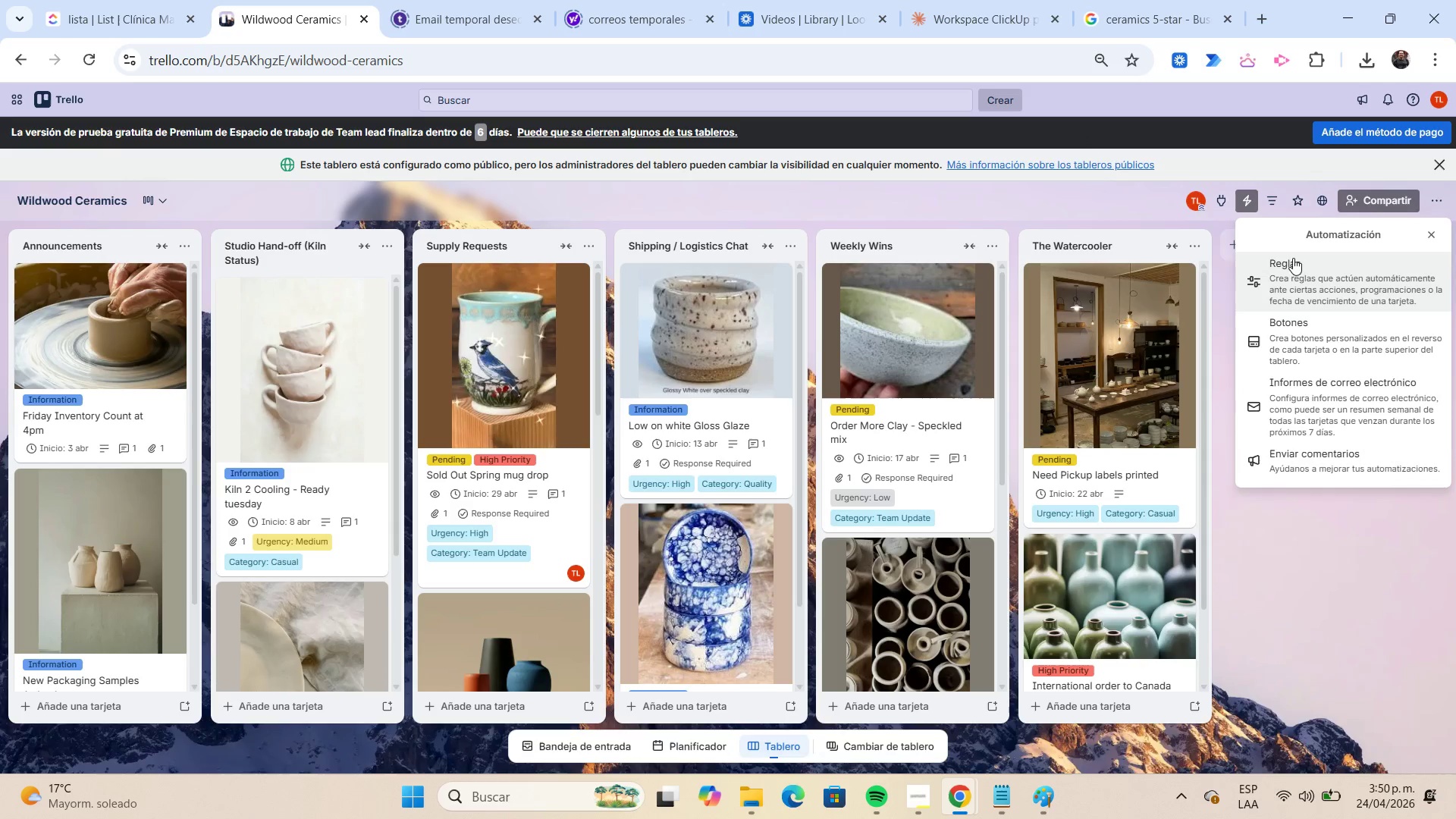 
left_click([1291, 263])
 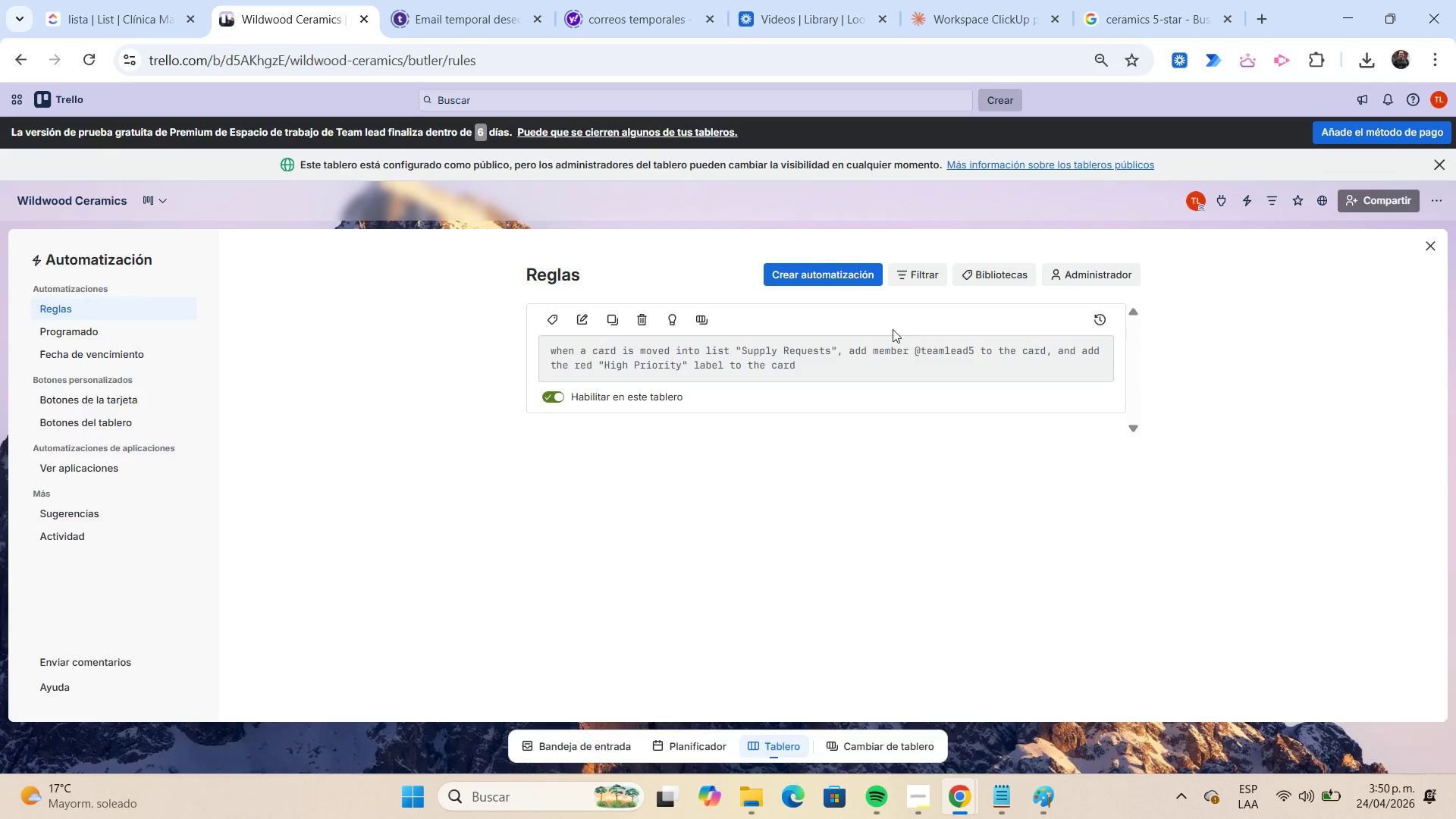 
left_click([827, 279])
 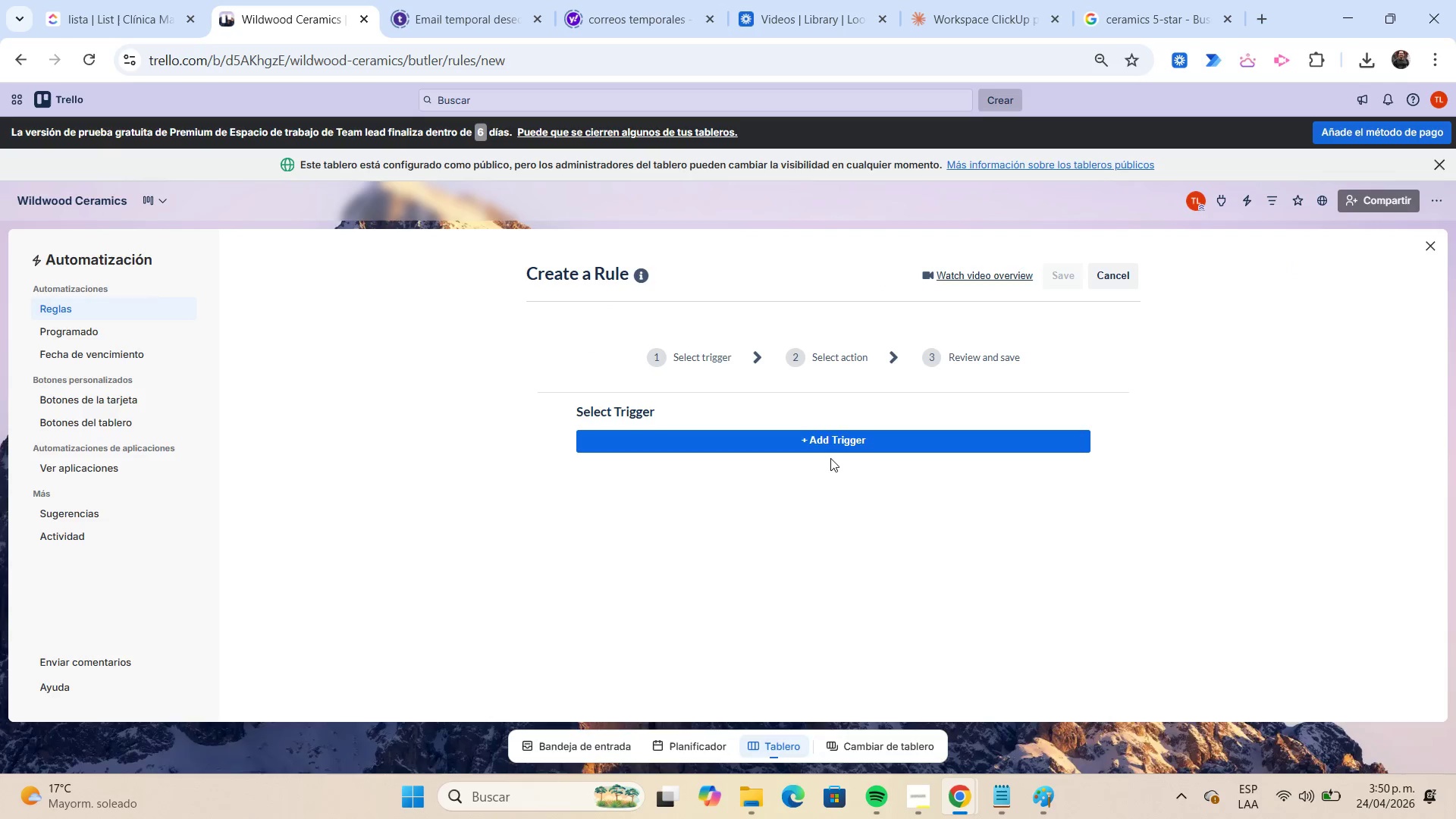 
left_click([827, 444])
 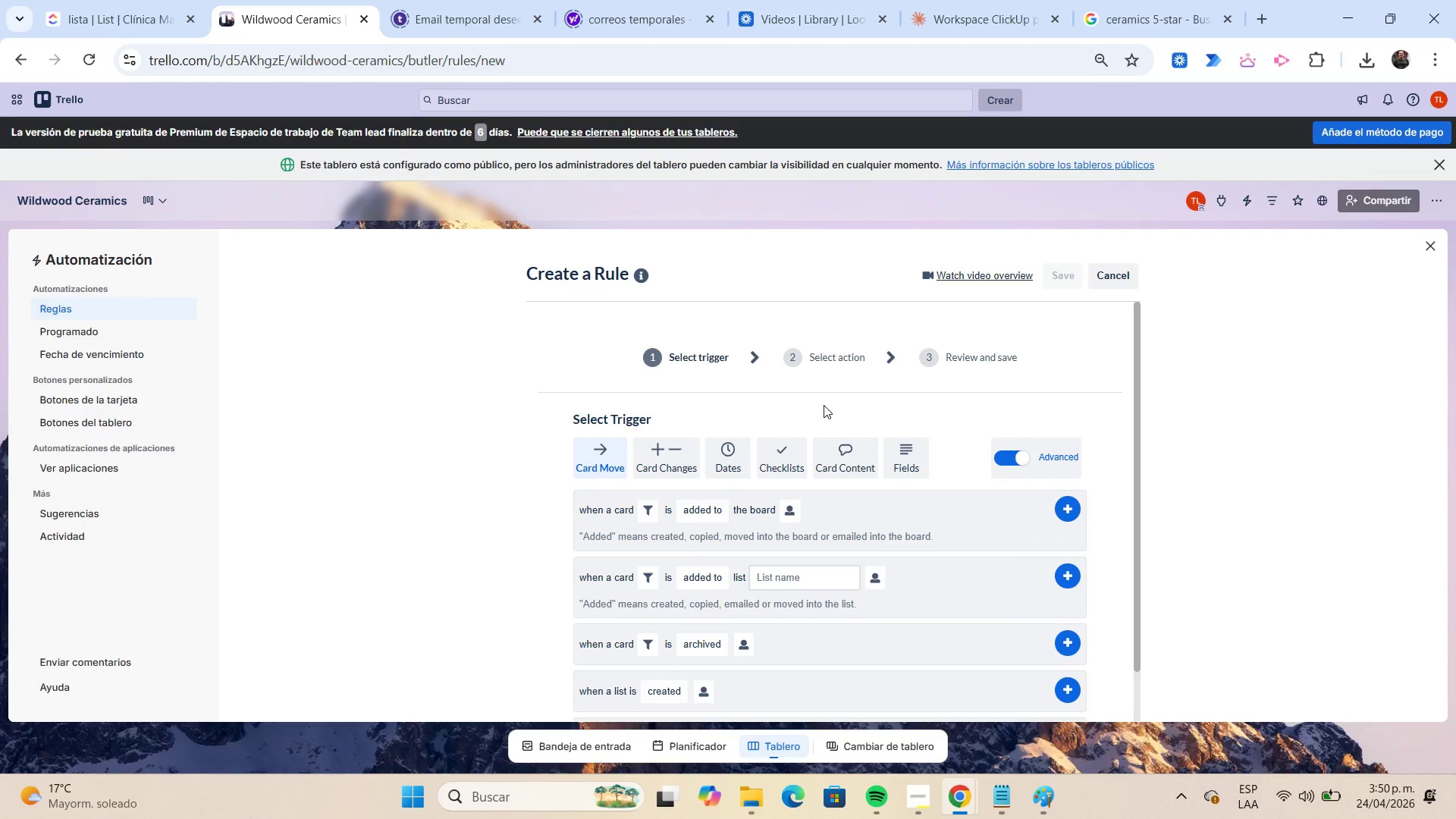 
left_click([850, 448])
 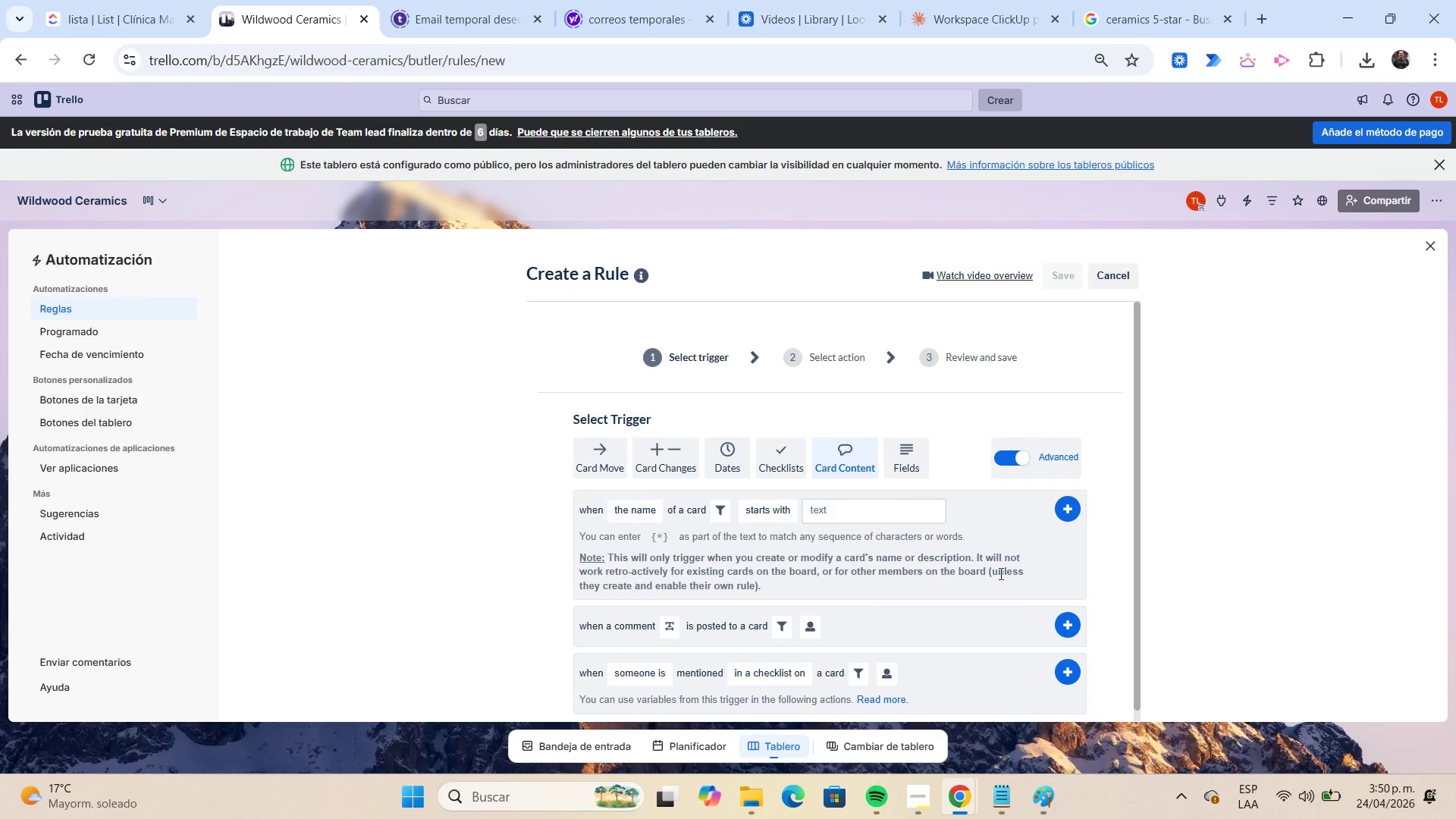 
scroll: coordinate [1013, 559], scroll_direction: down, amount: 3.0
 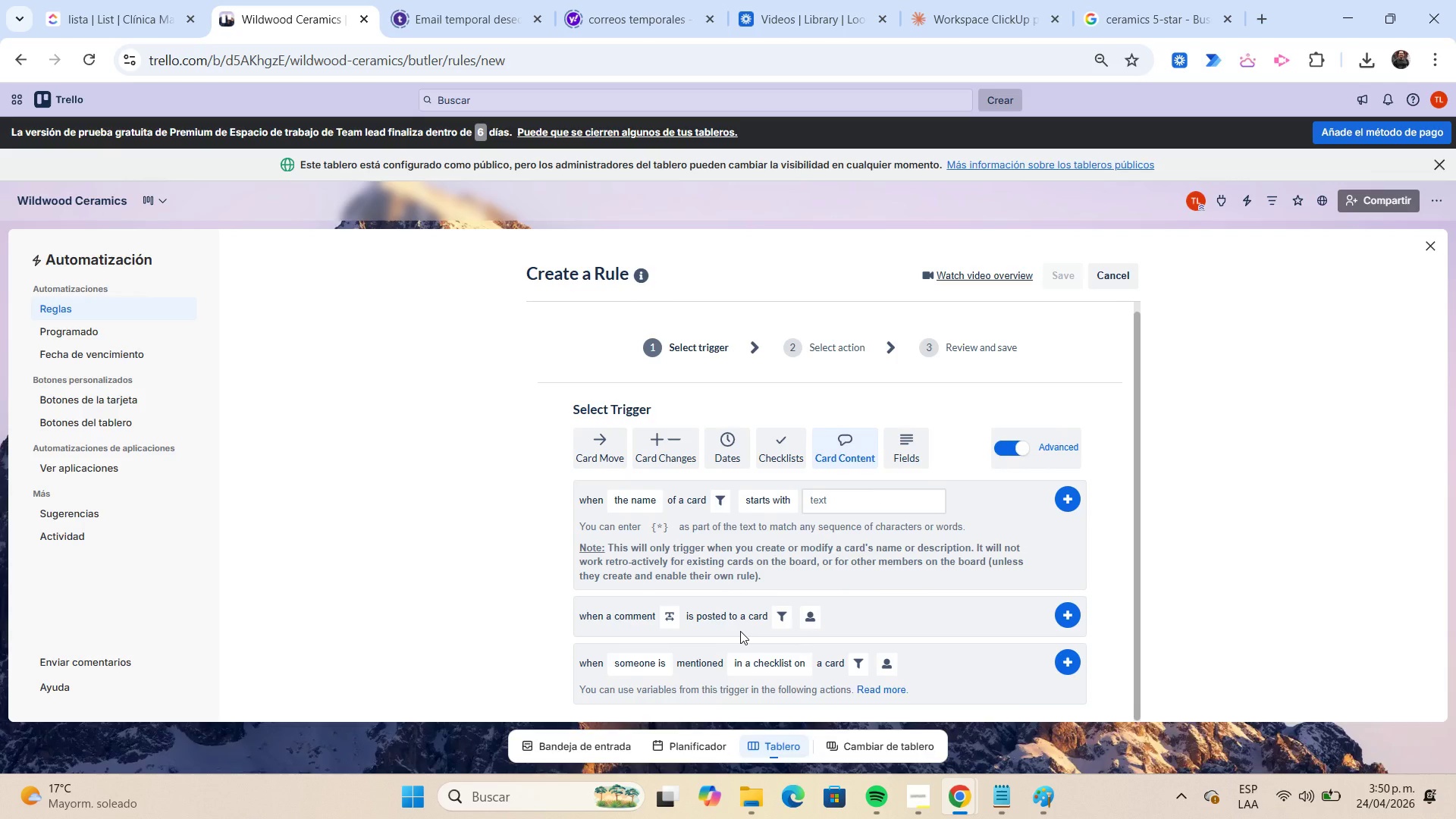 
wait(11.51)
 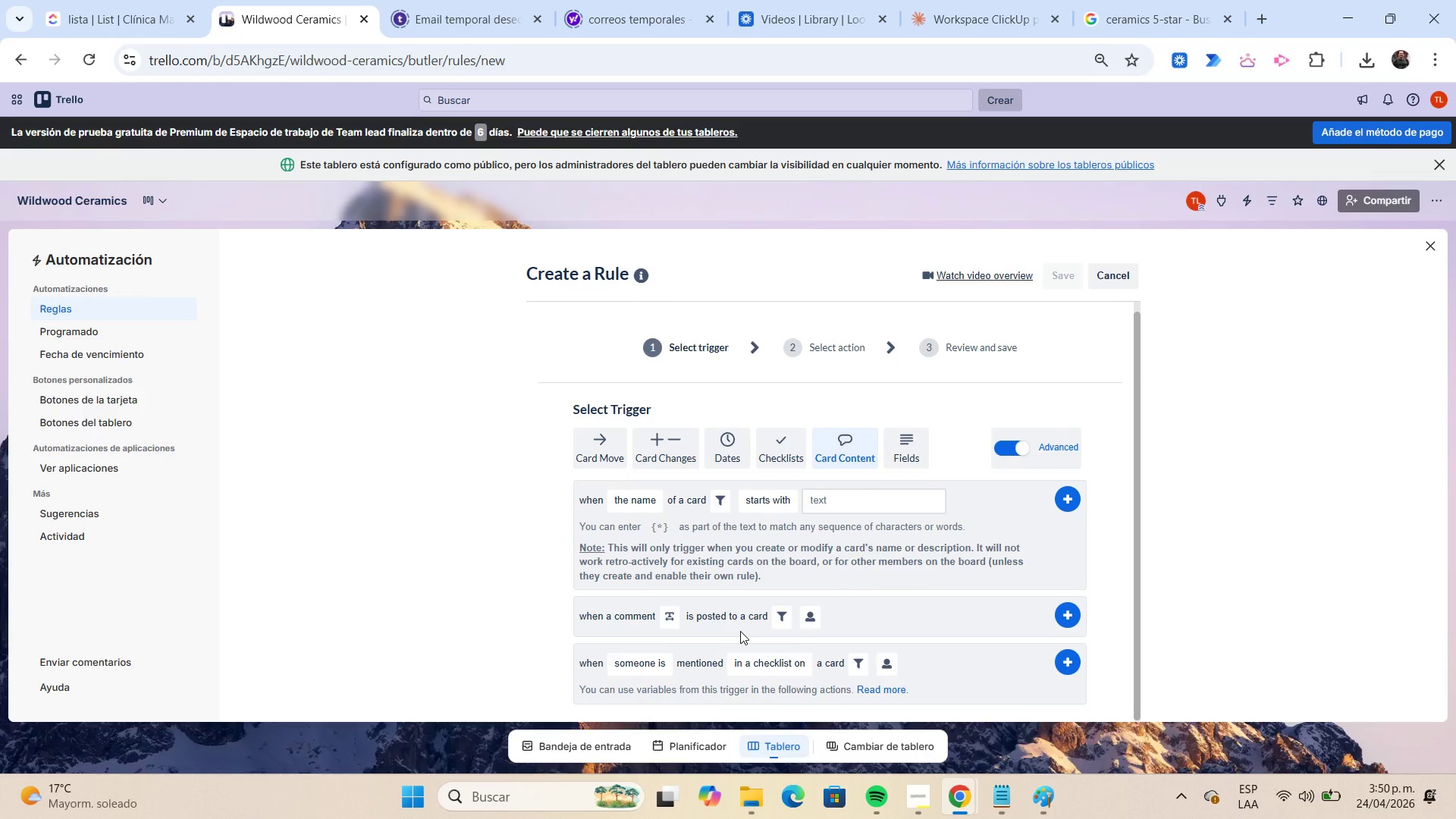 
left_click([780, 624])
 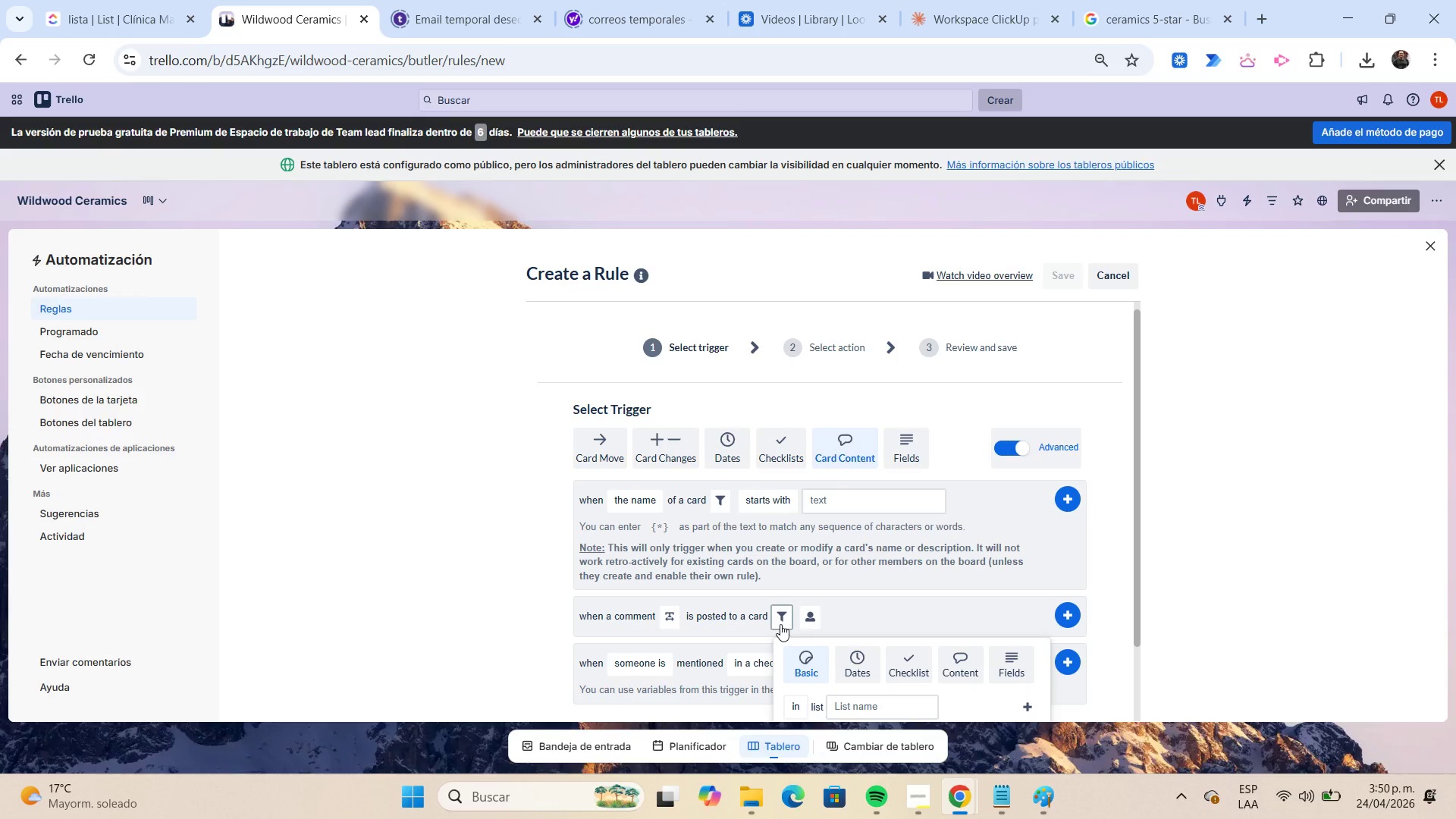 
left_click([780, 624])
 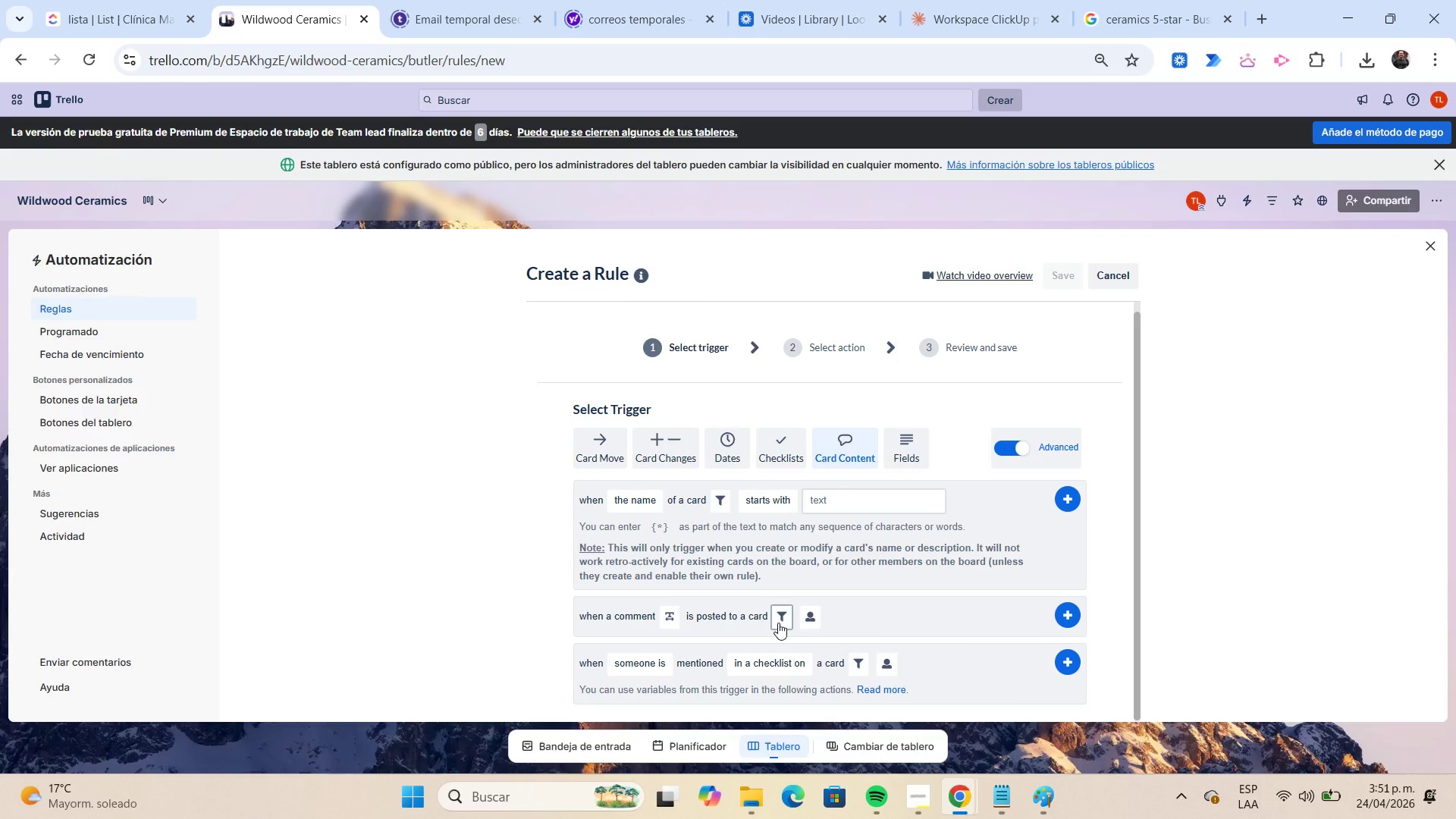 
scroll: coordinate [778, 622], scroll_direction: down, amount: 2.0
 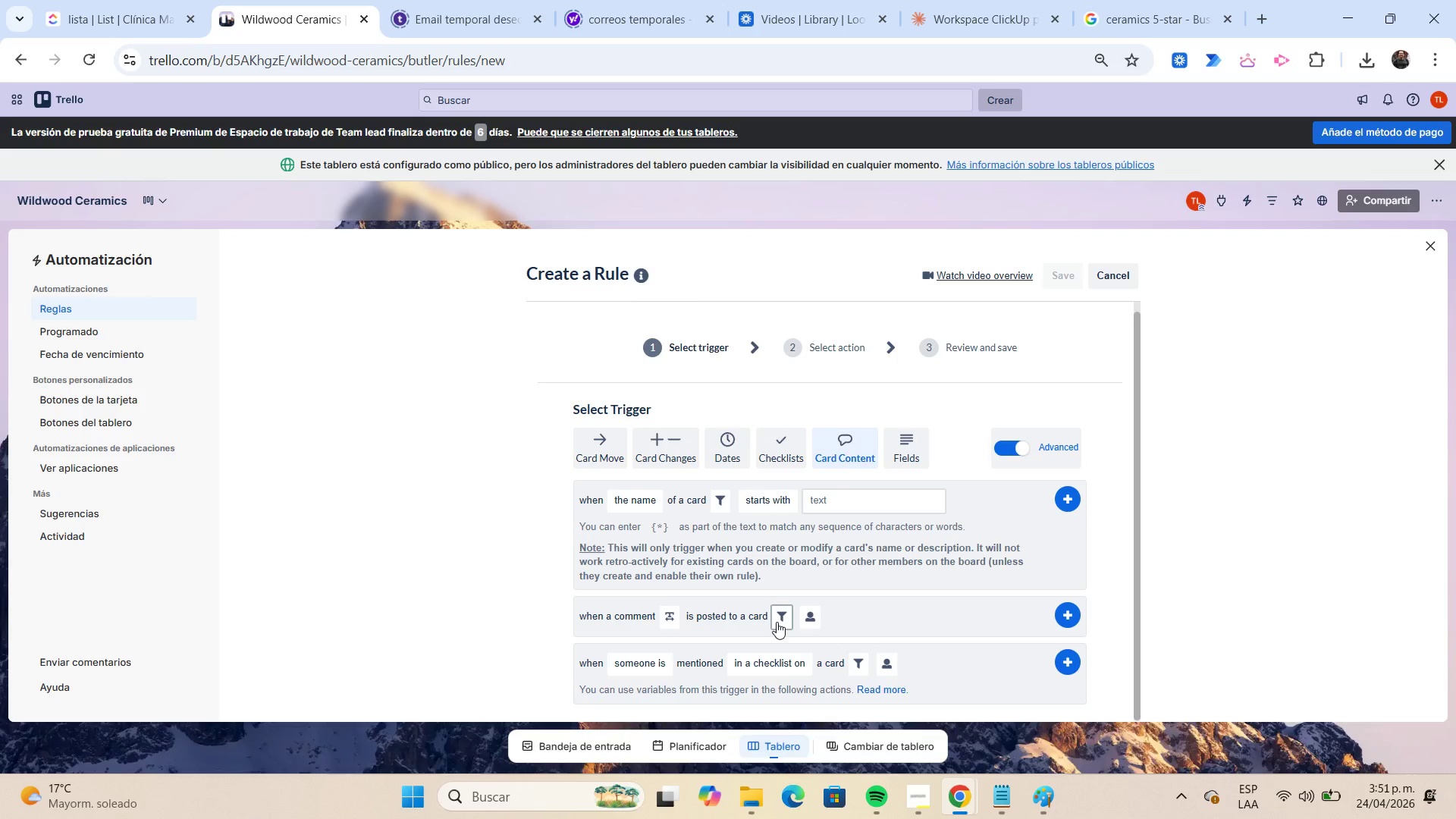 
left_click([671, 624])
 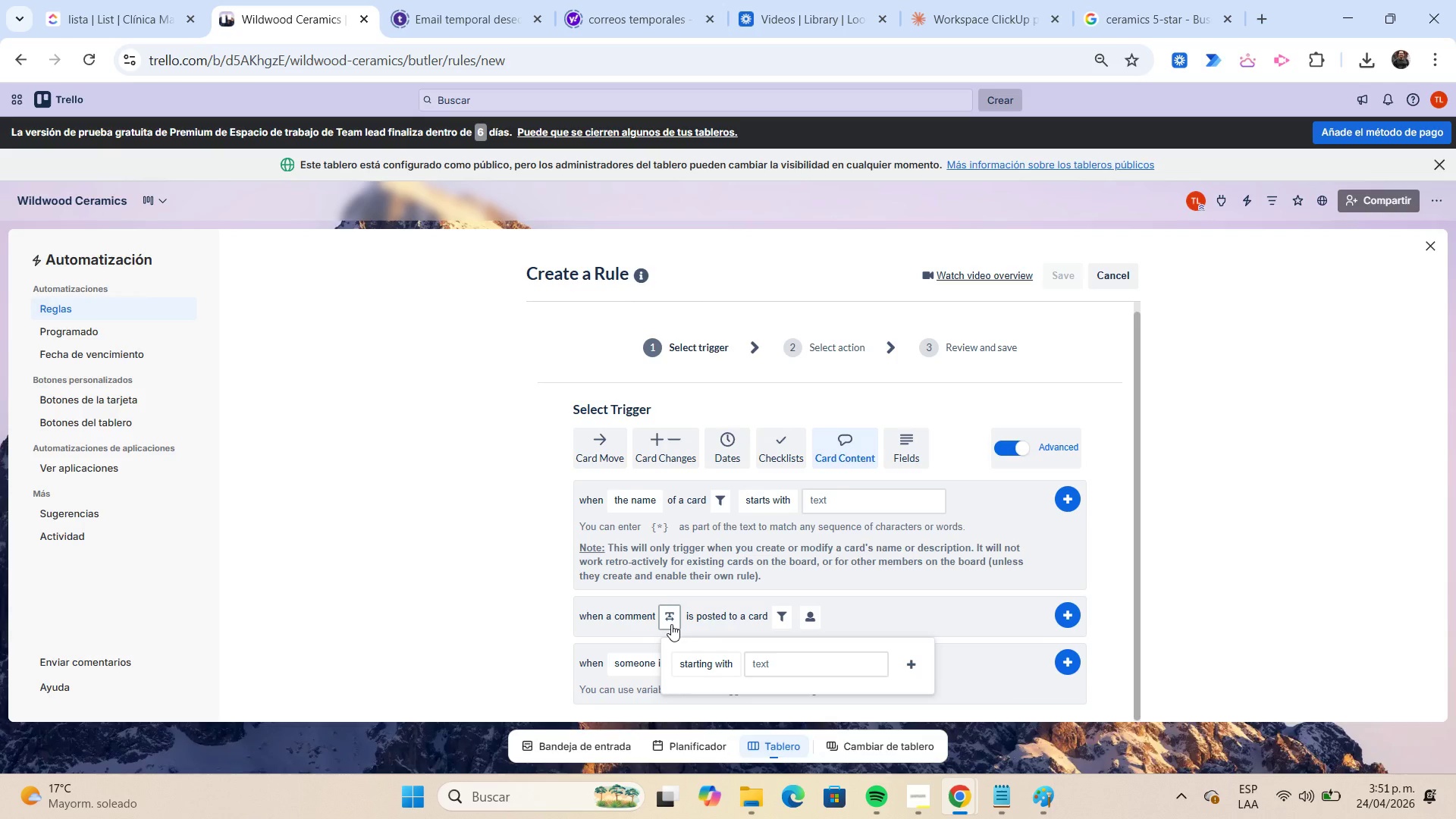 
left_click([671, 624])
 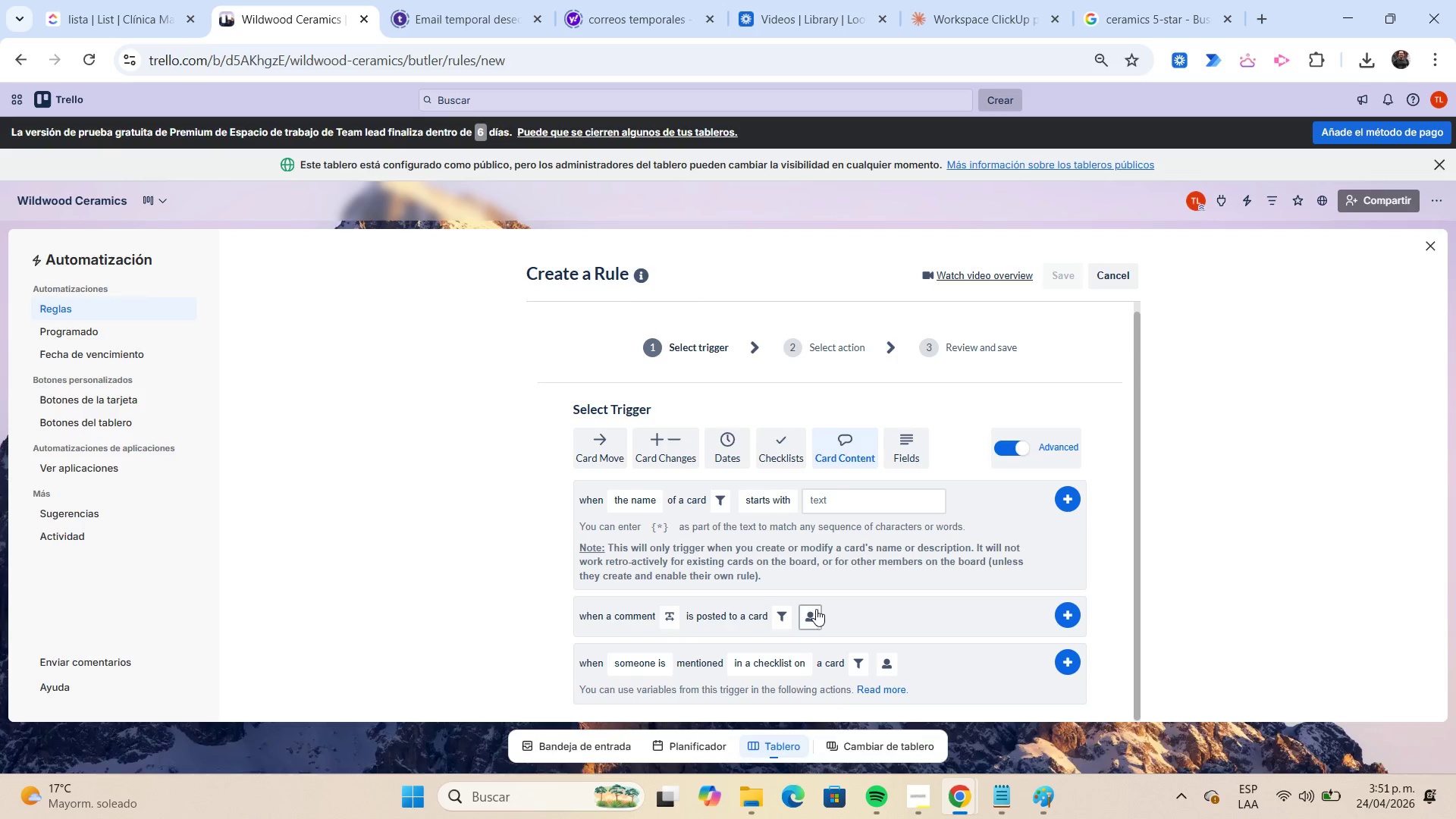 
left_click([787, 612])
 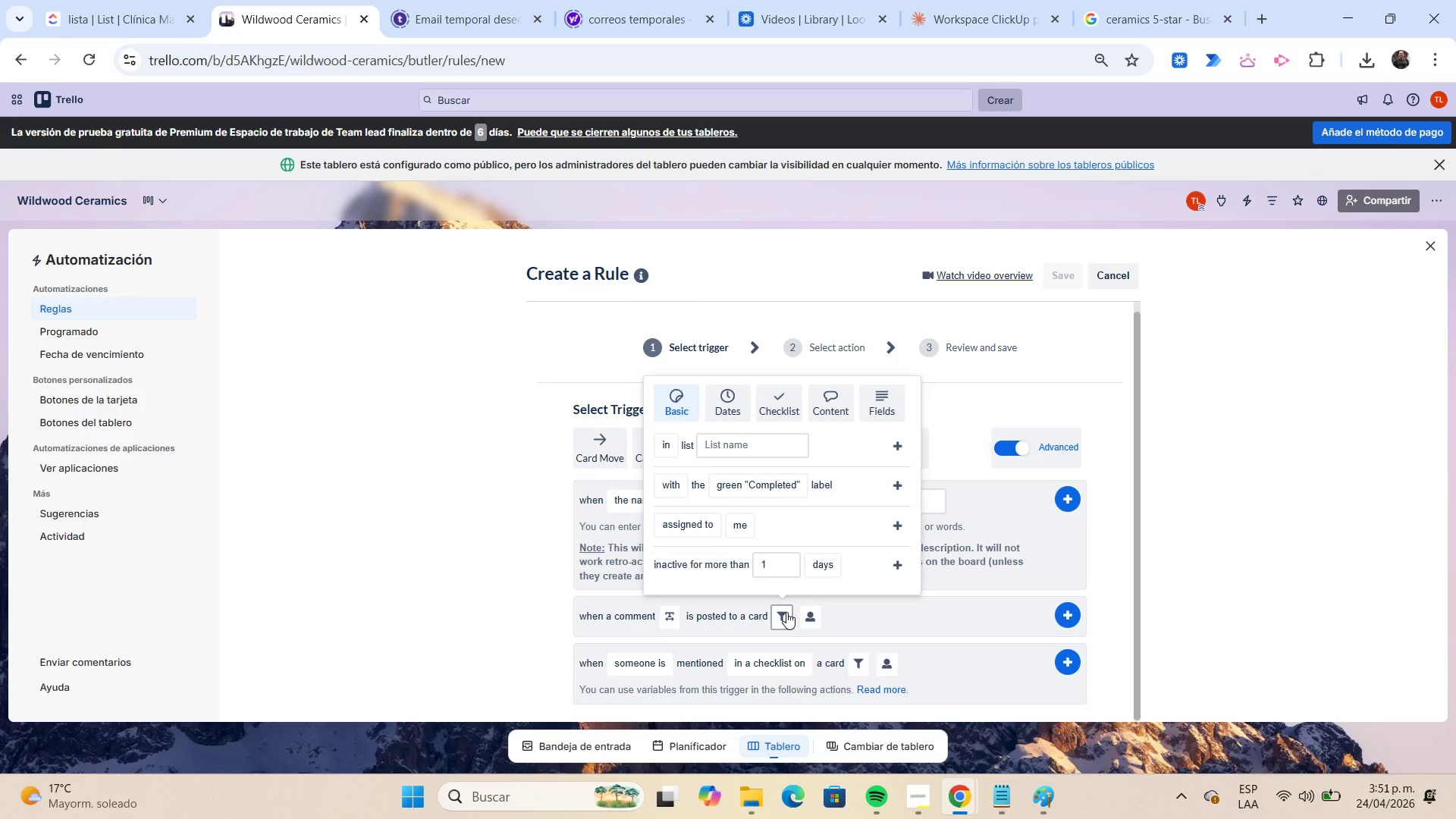 
wait(20.41)
 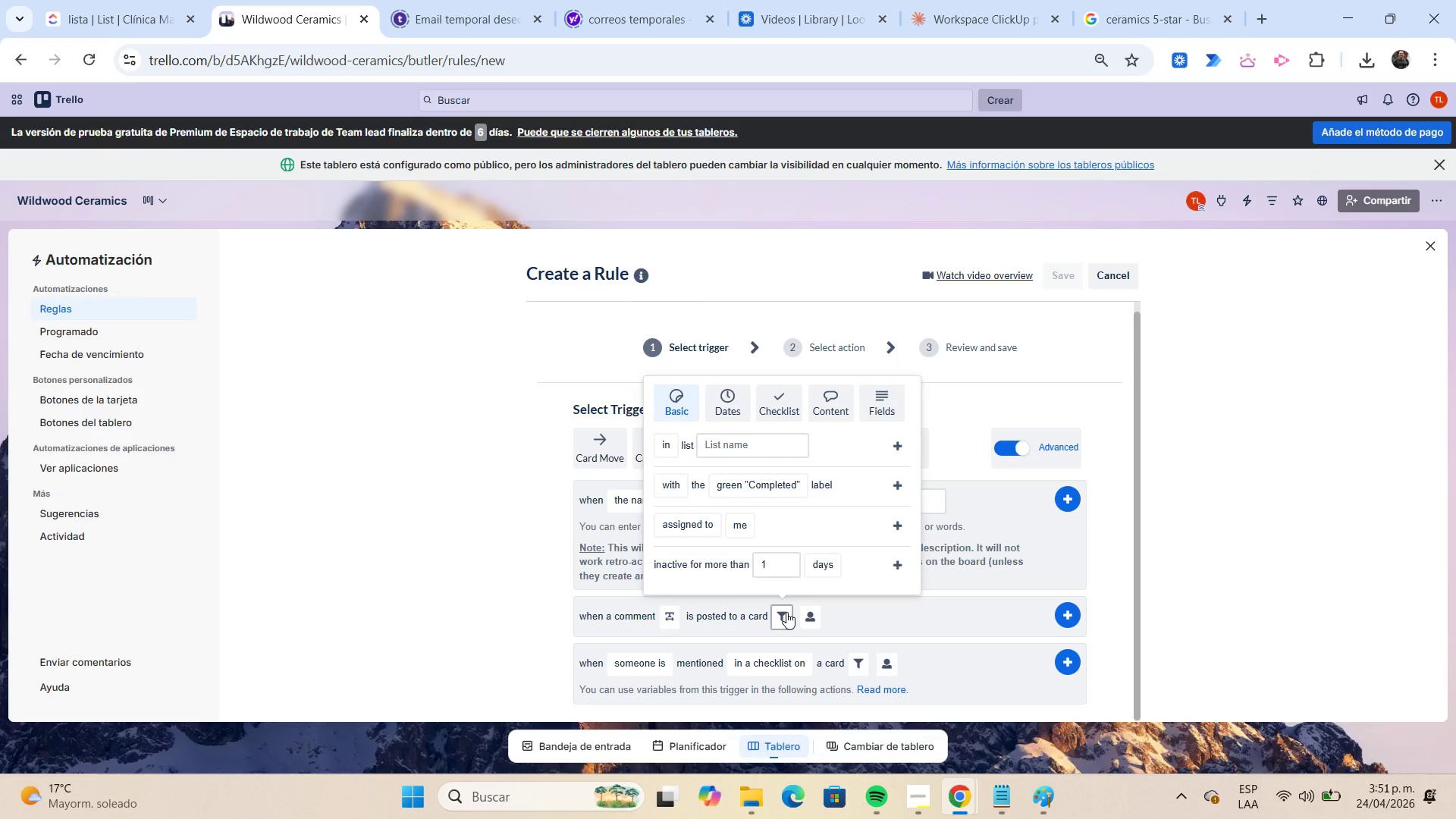 
left_click([1112, 344])
 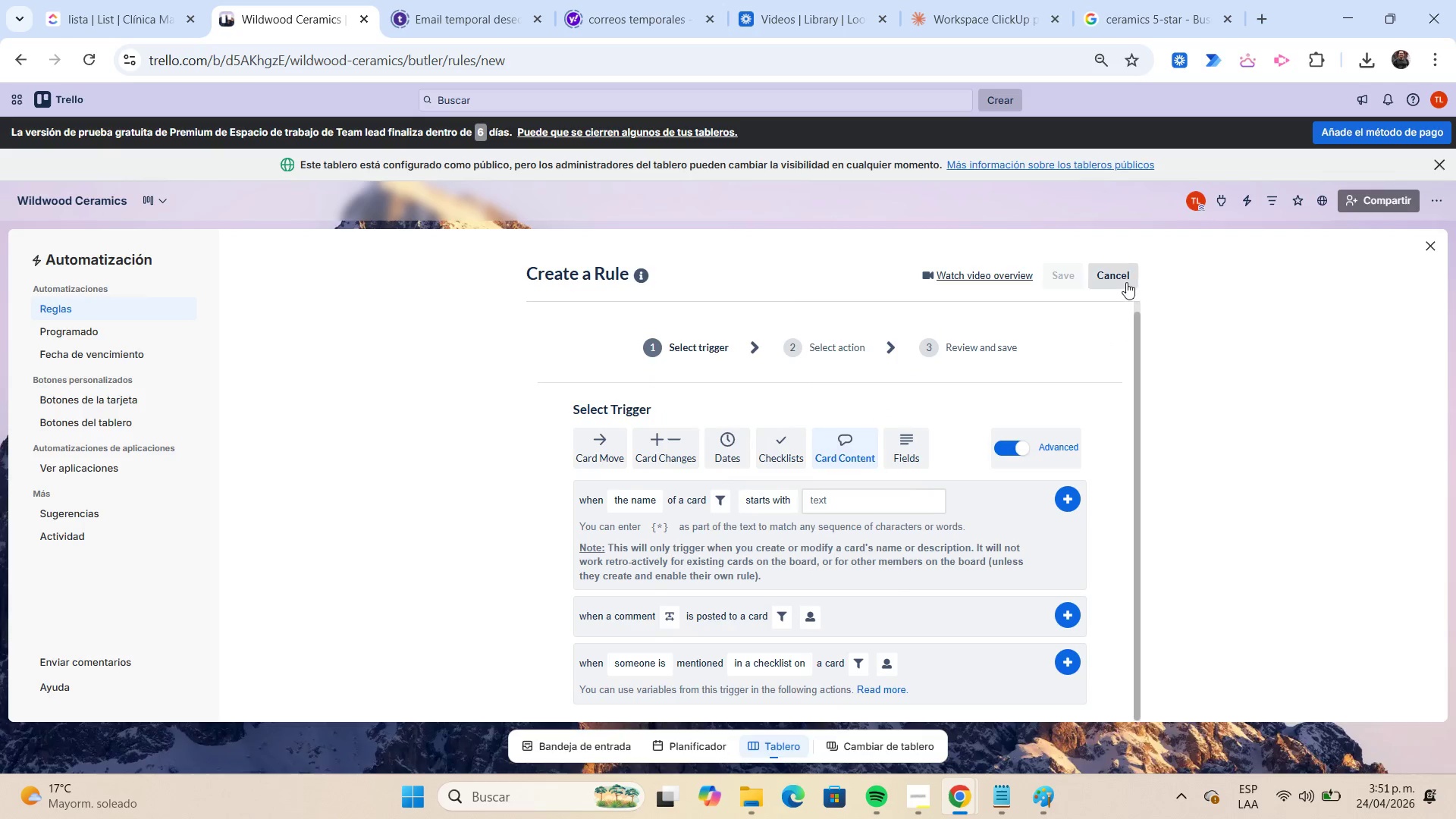 
left_click([1125, 281])
 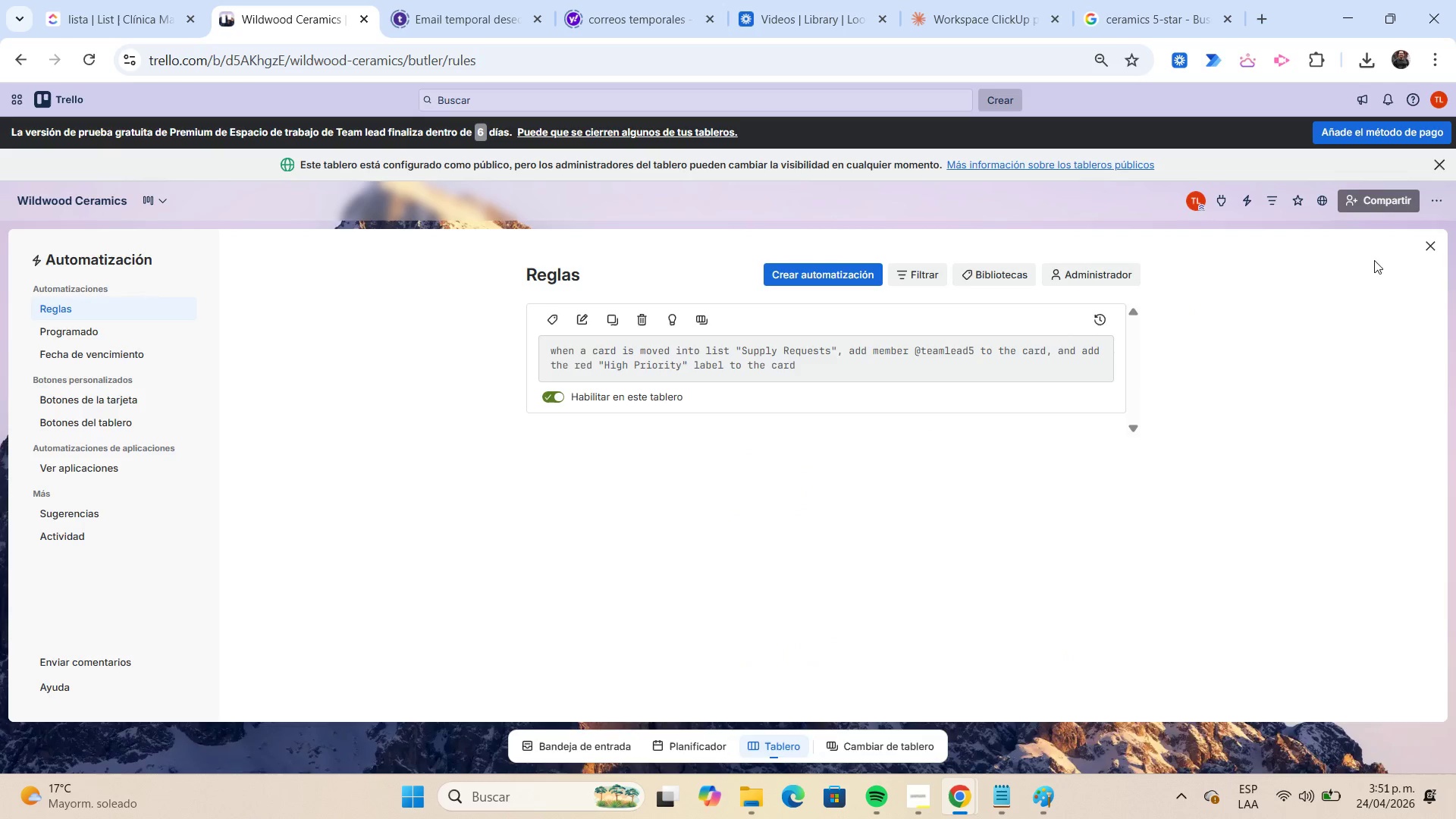 
left_click([1434, 238])
 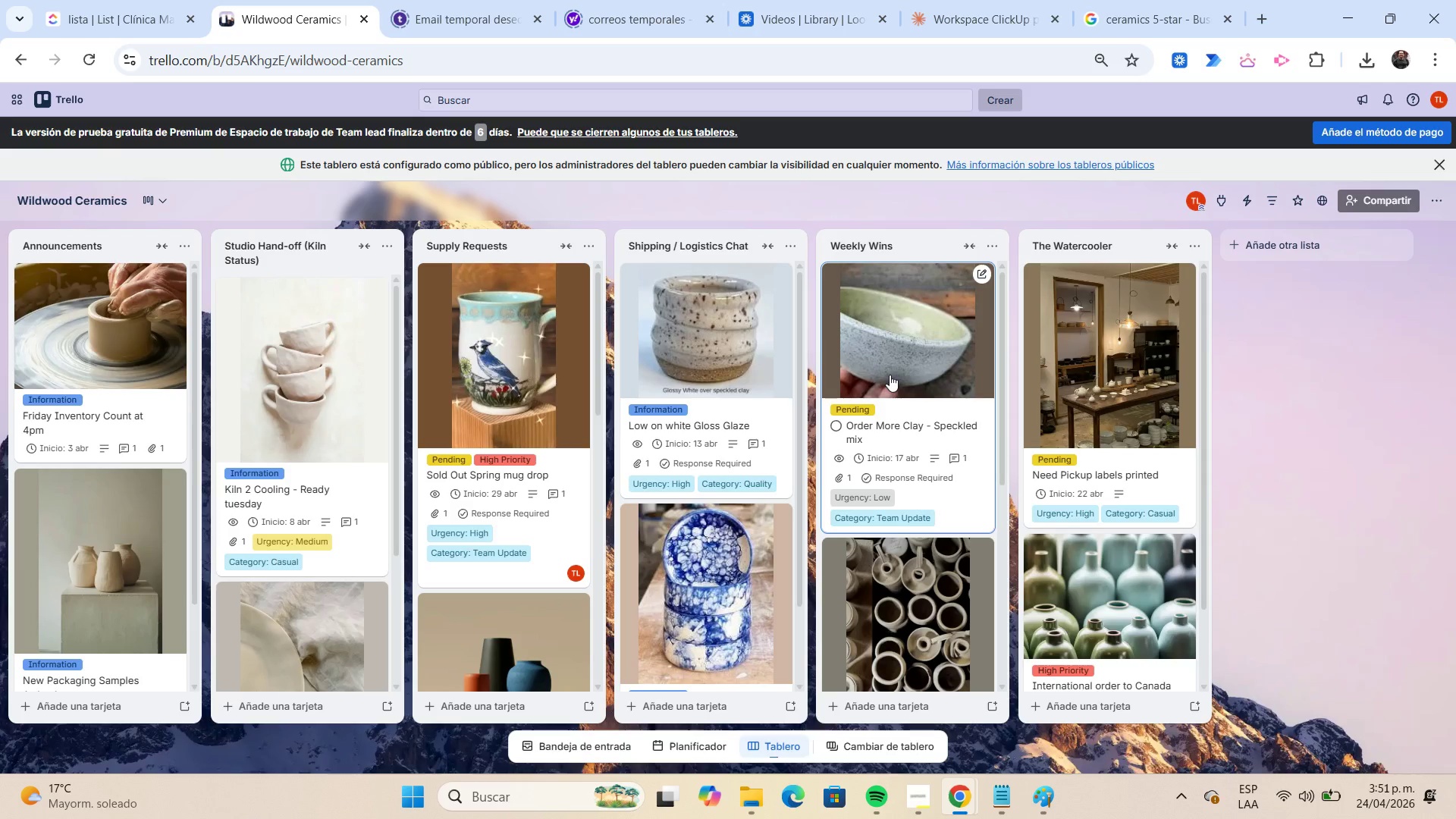 
wait(12.79)
 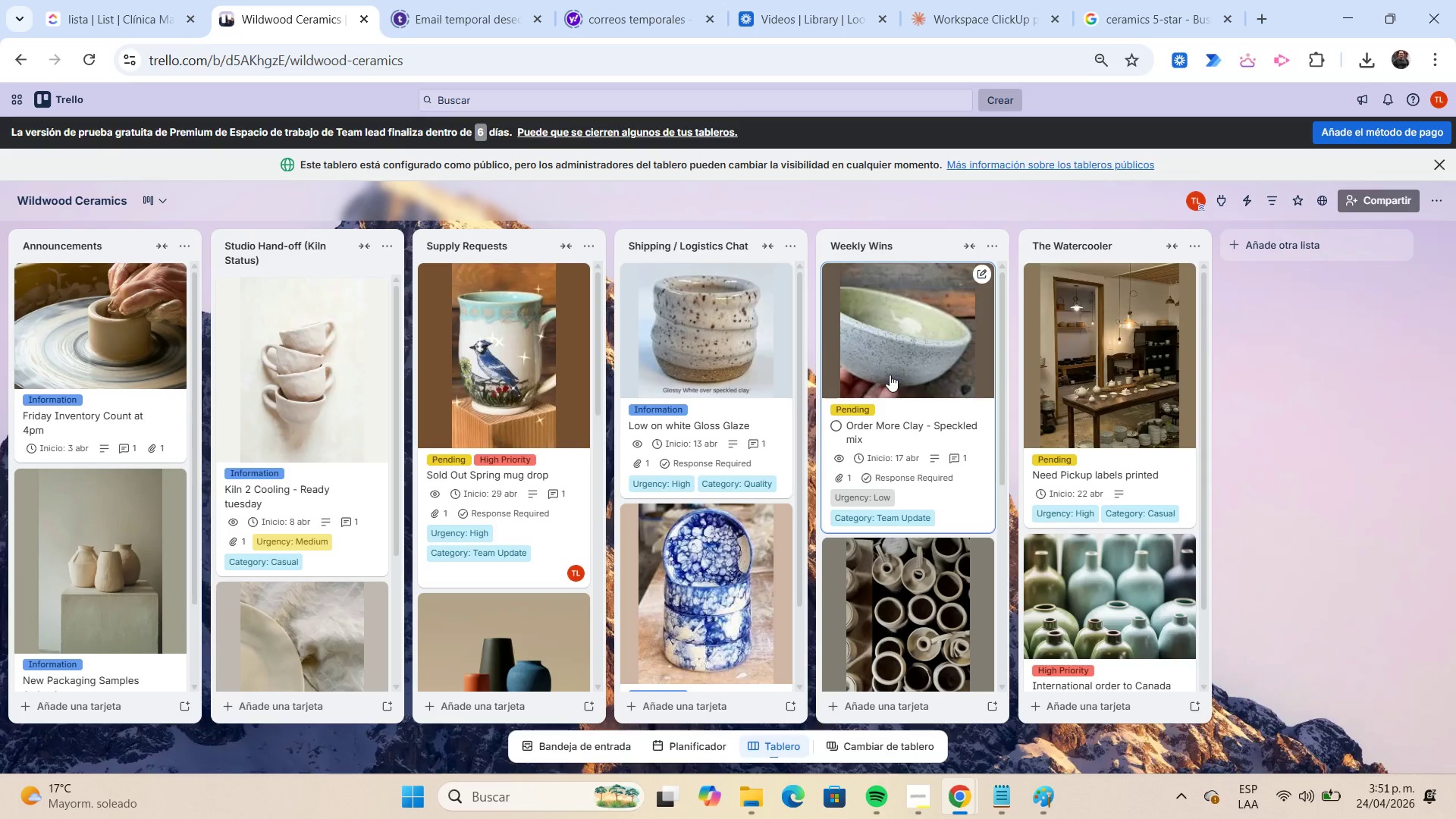 
mouse_move([284, 268])
 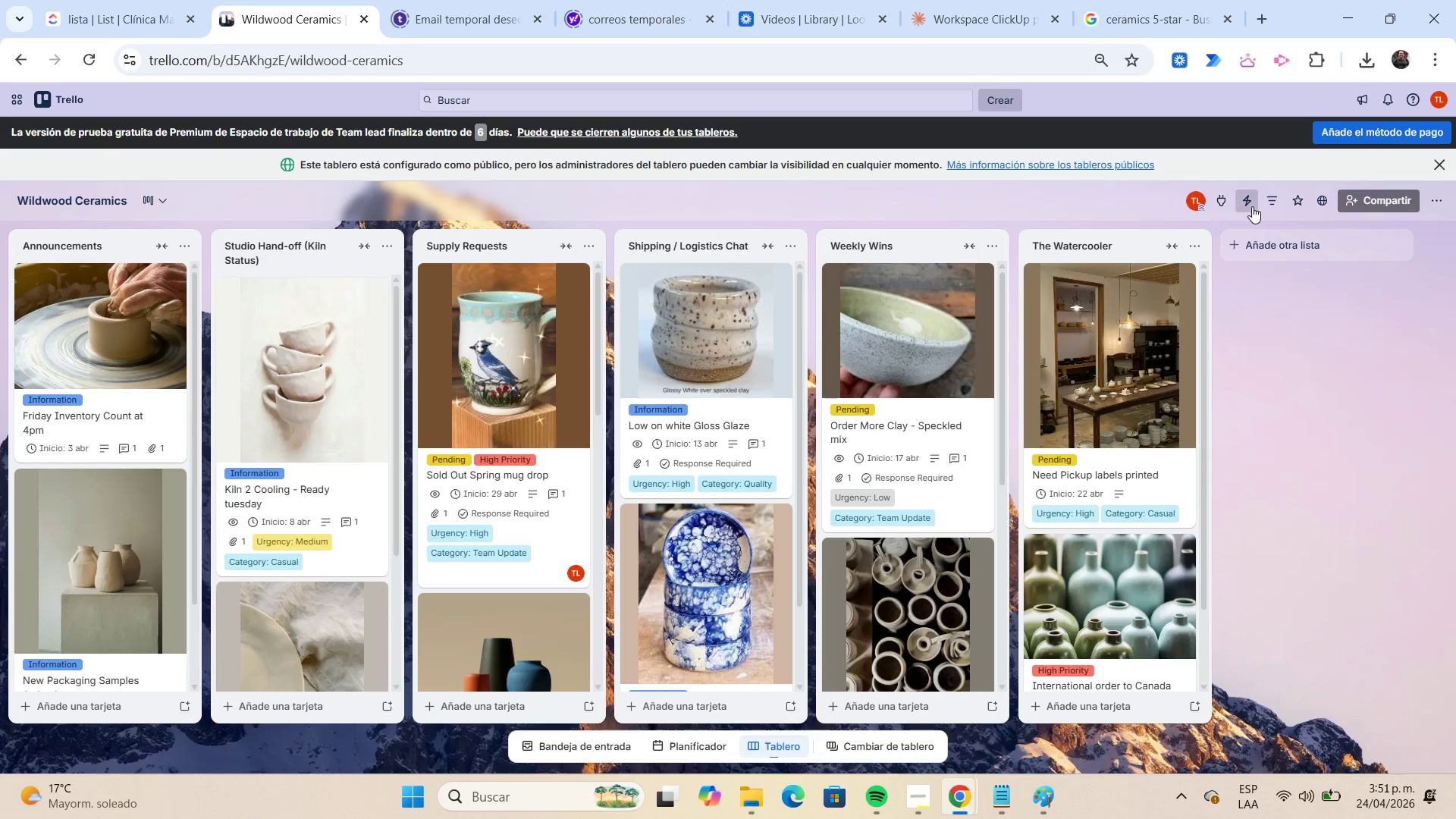 
left_click([1252, 206])
 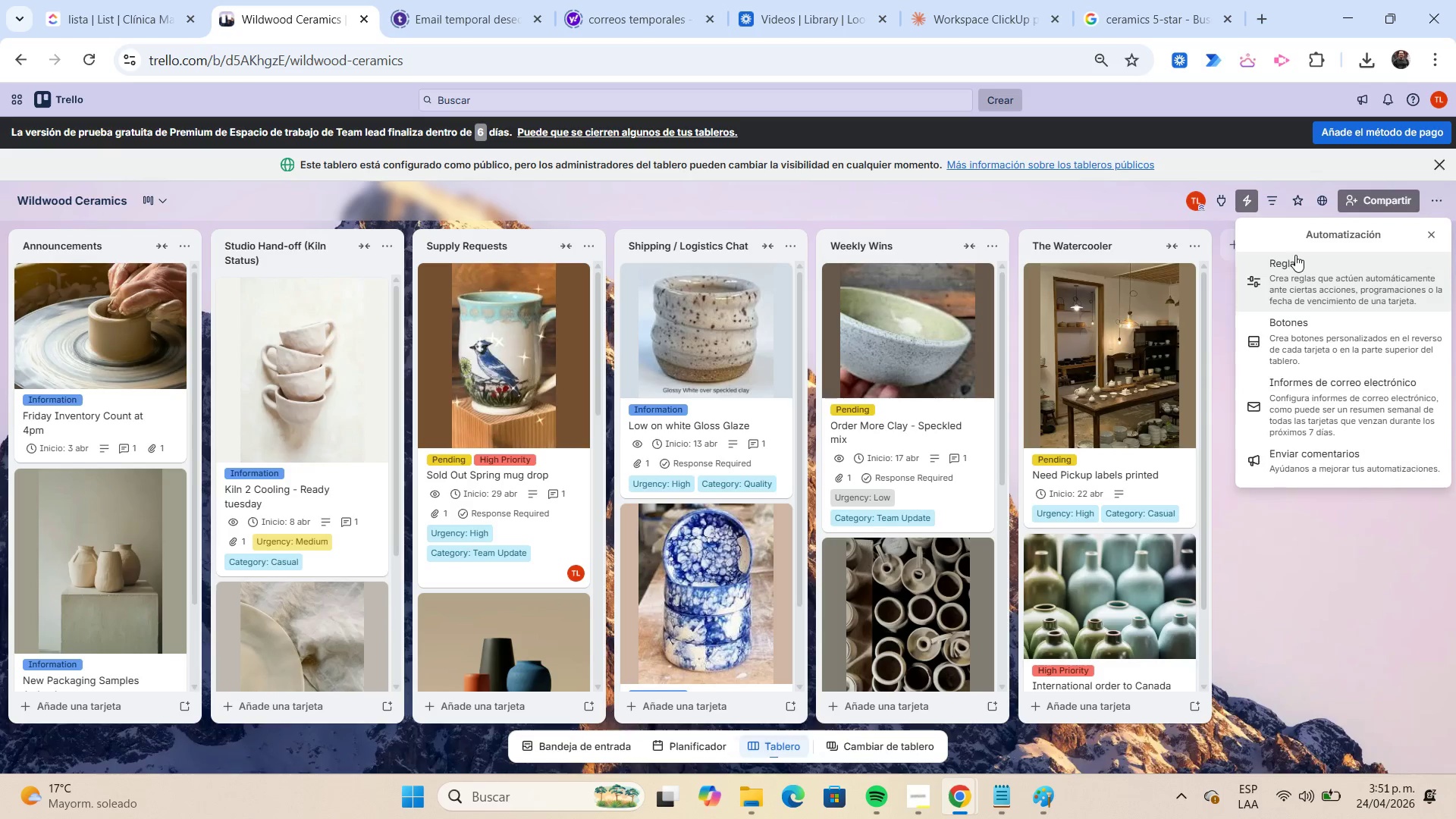 
left_click([1294, 262])
 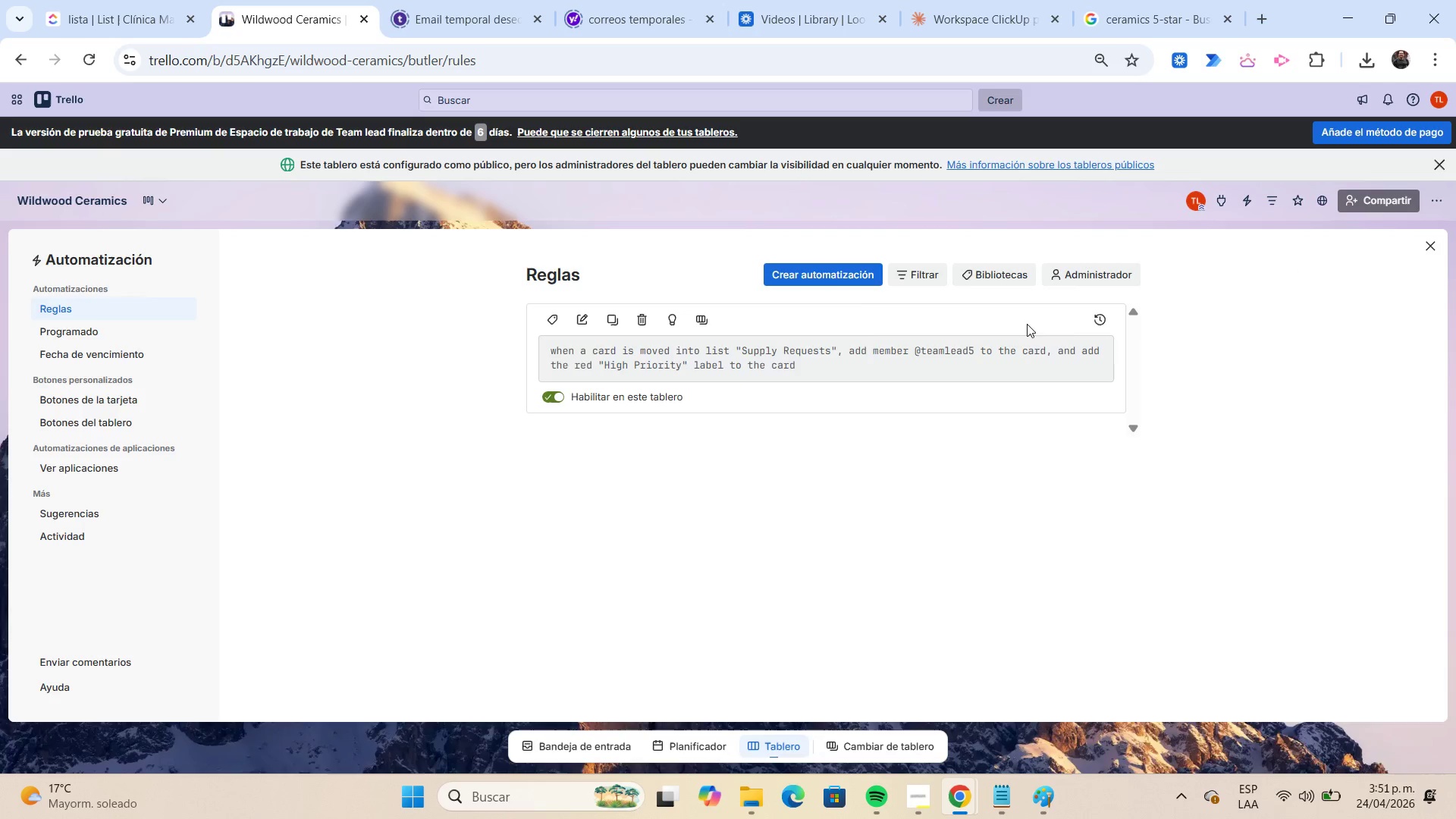 
left_click([836, 272])
 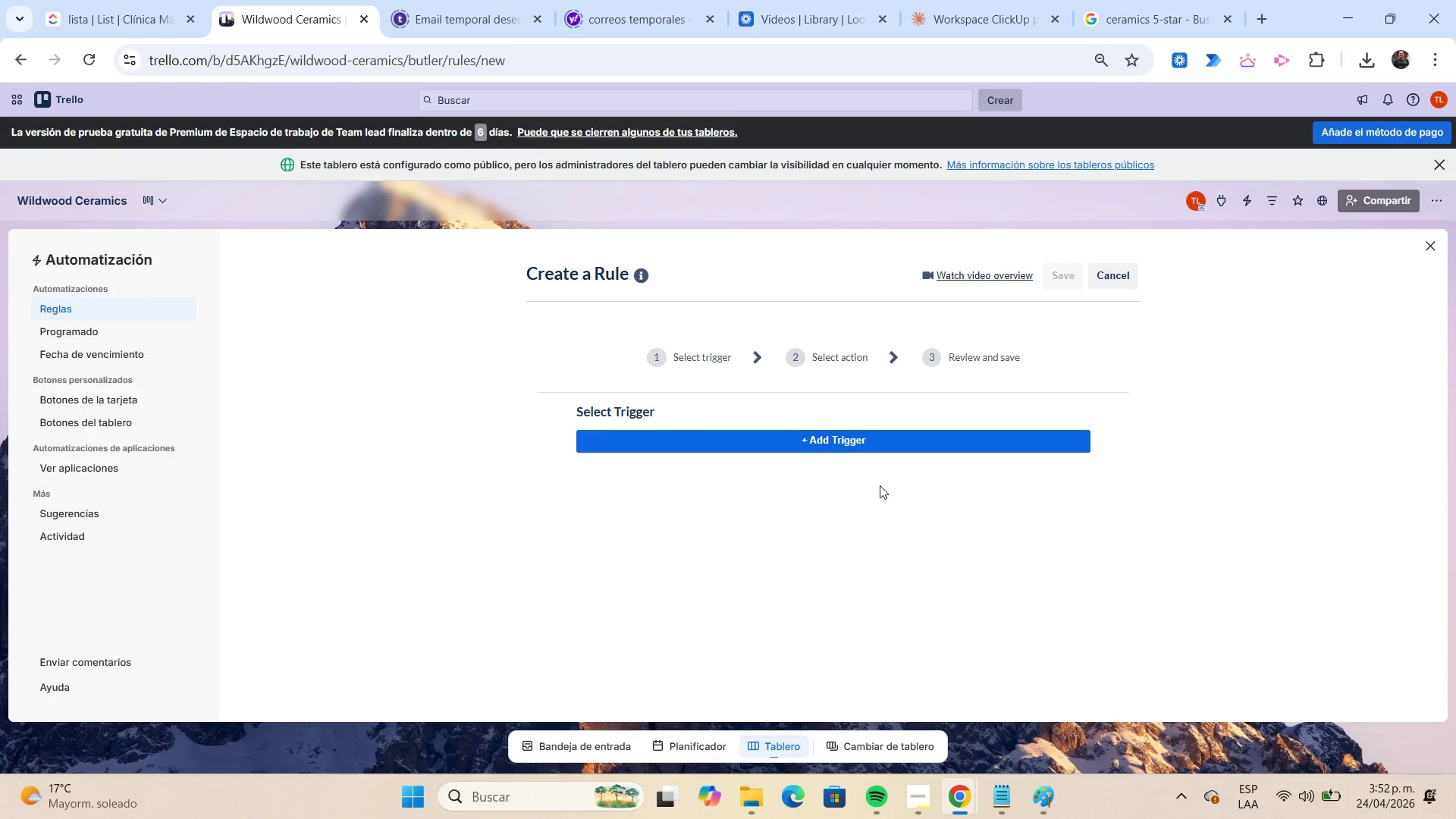 
left_click([854, 446])
 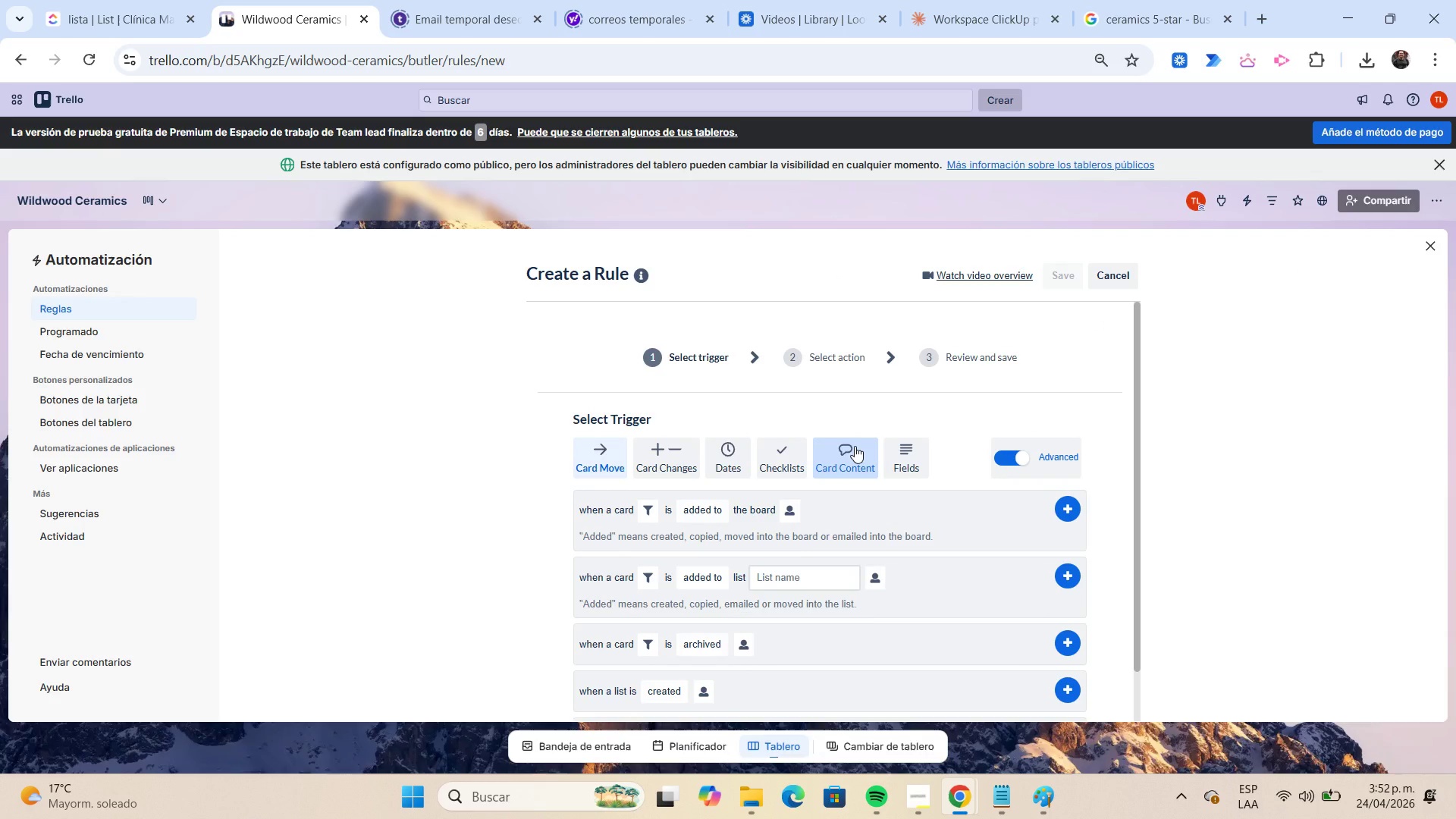 
left_click([855, 446])
 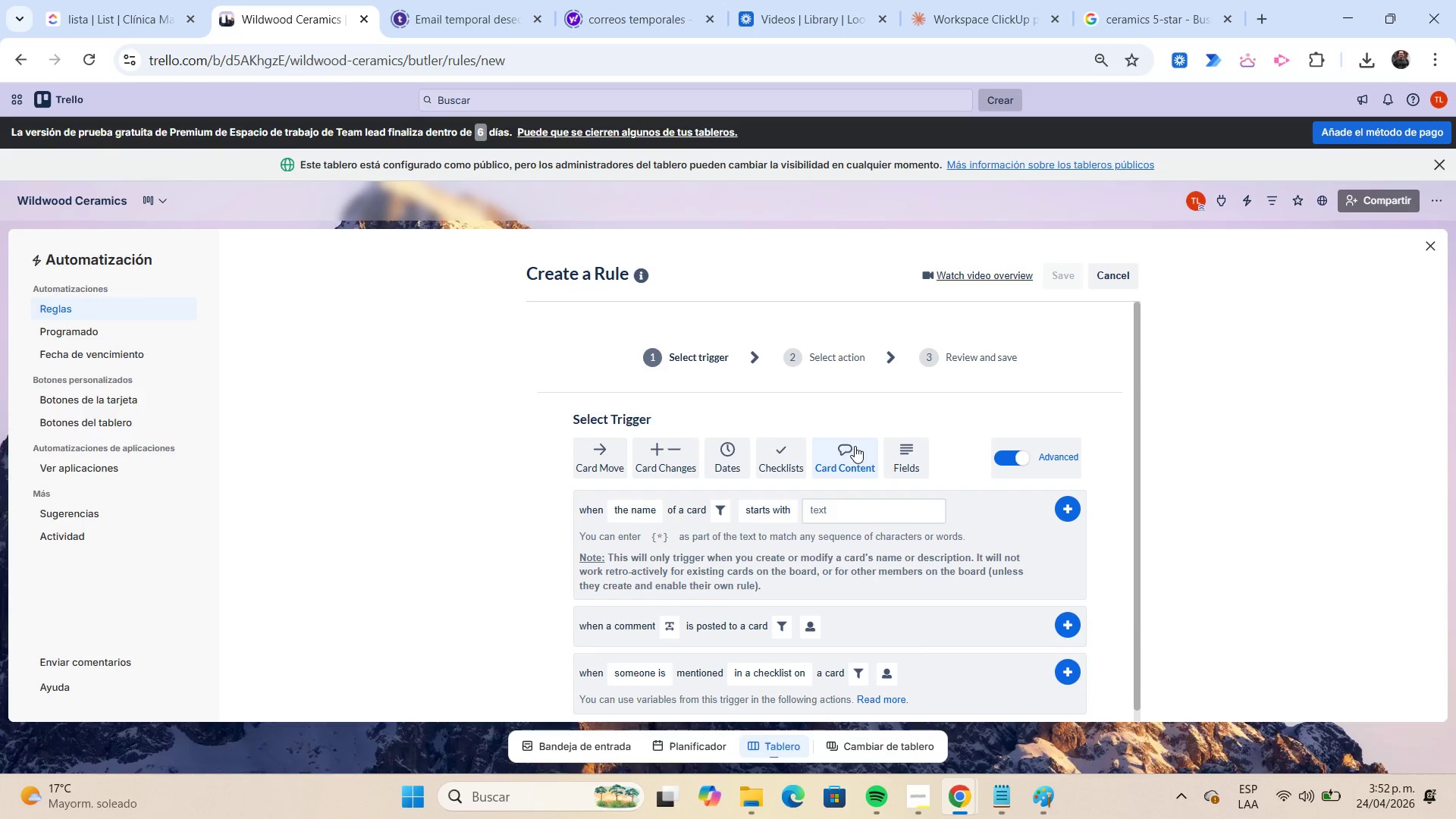 
scroll: coordinate [855, 446], scroll_direction: down, amount: 2.0
 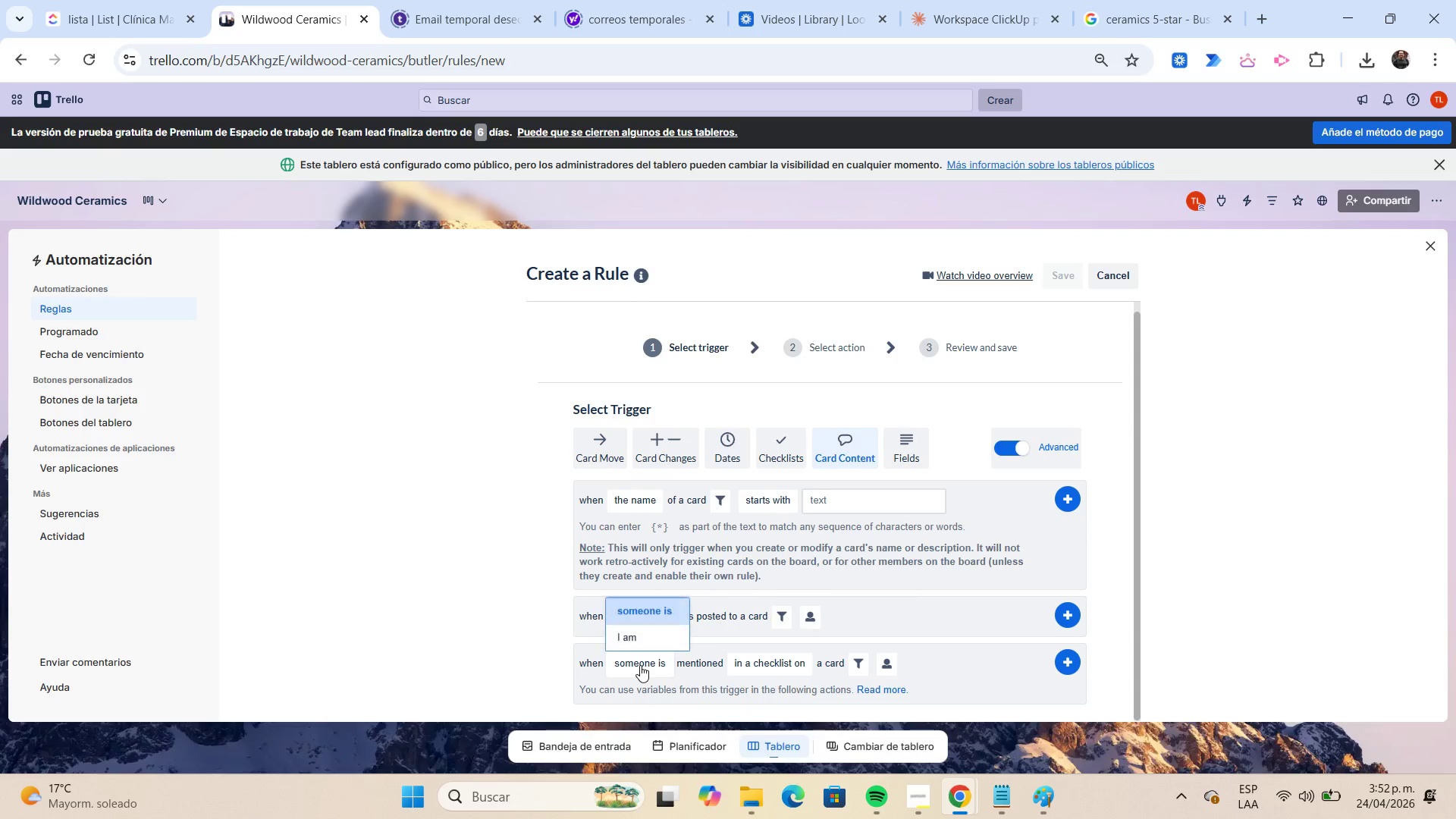 
mouse_move([660, 666])
 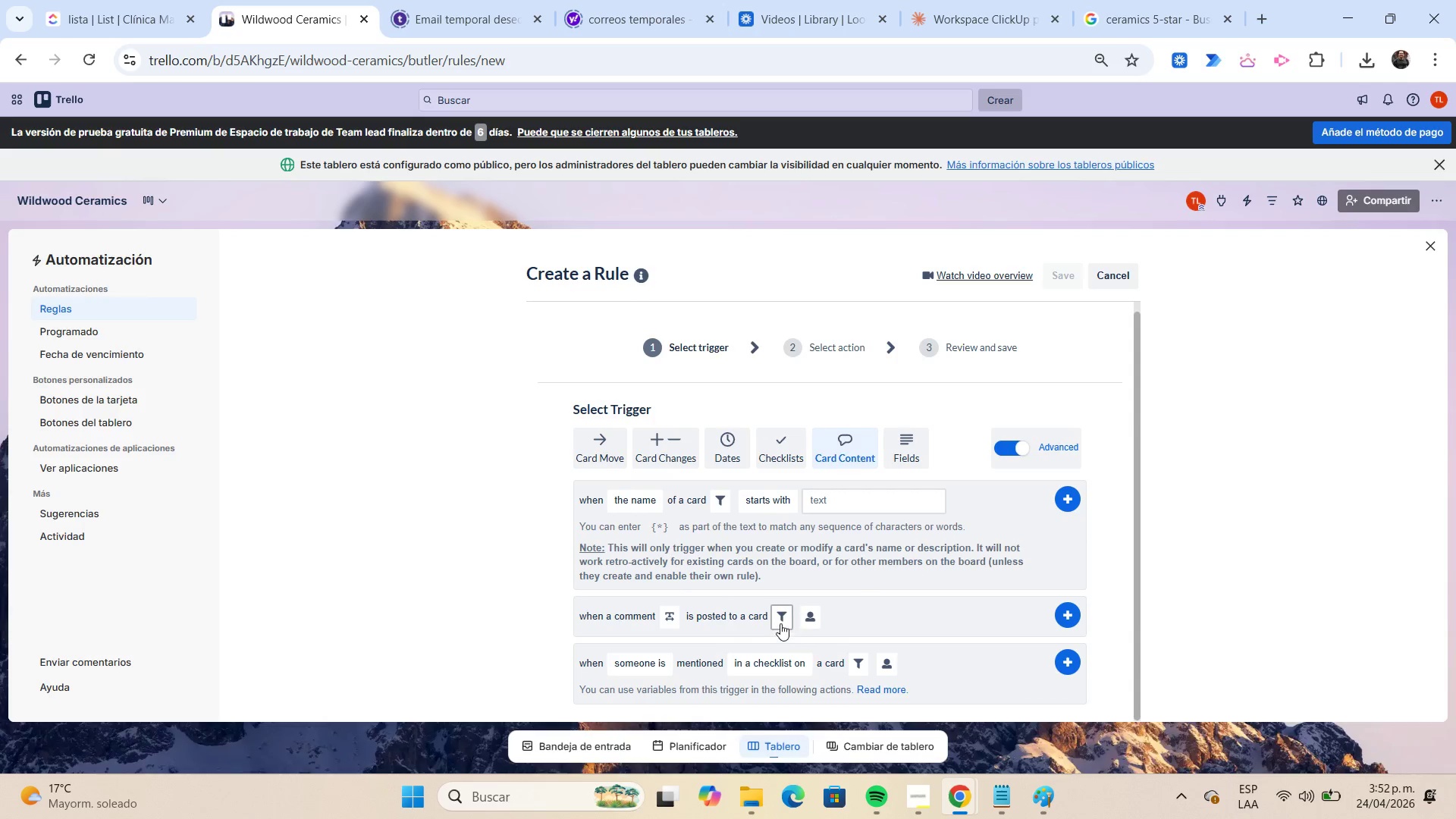 
left_click([780, 622])
 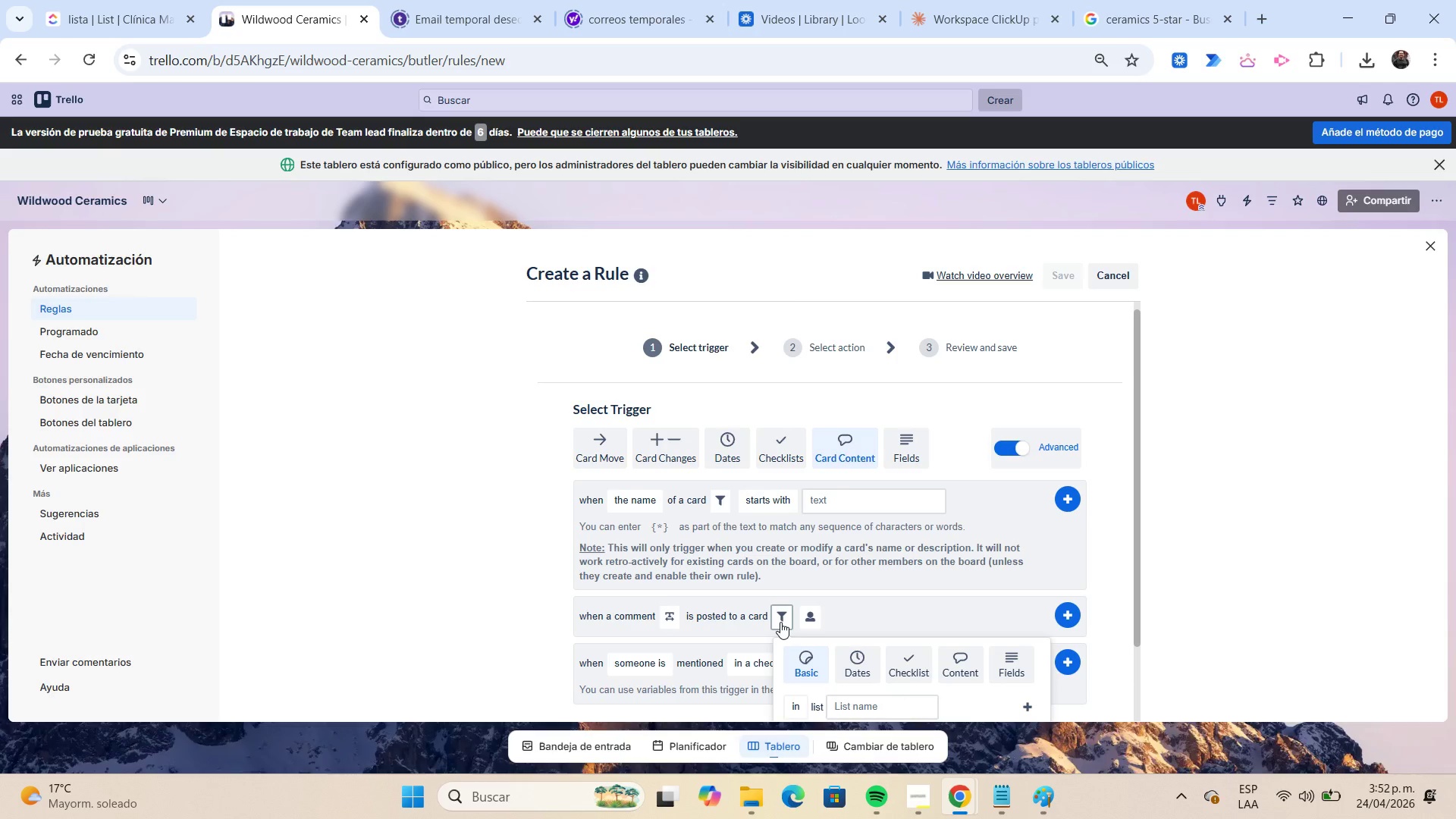 
scroll: coordinate [780, 622], scroll_direction: down, amount: 2.0
 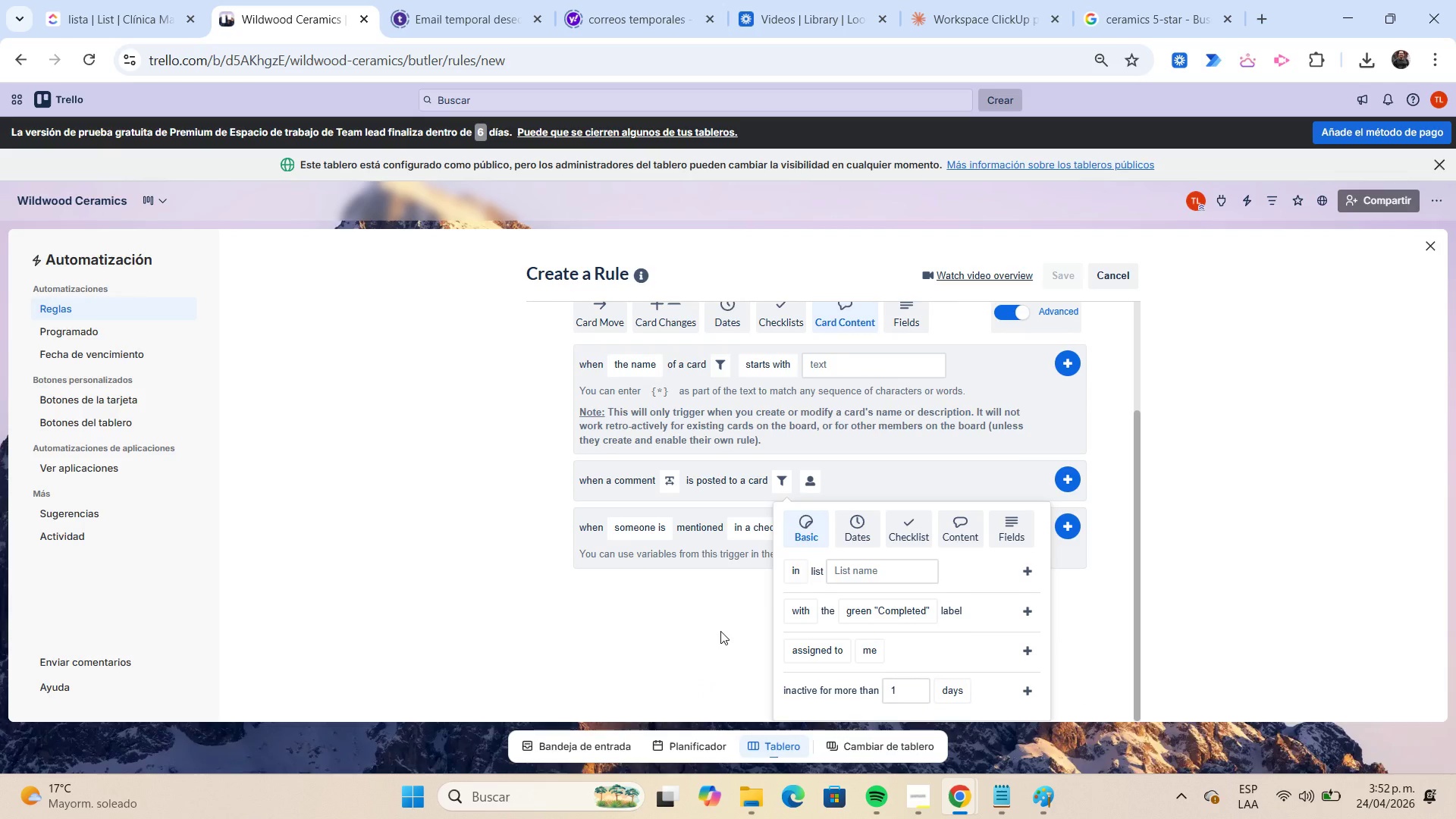 
left_click([880, 576])
 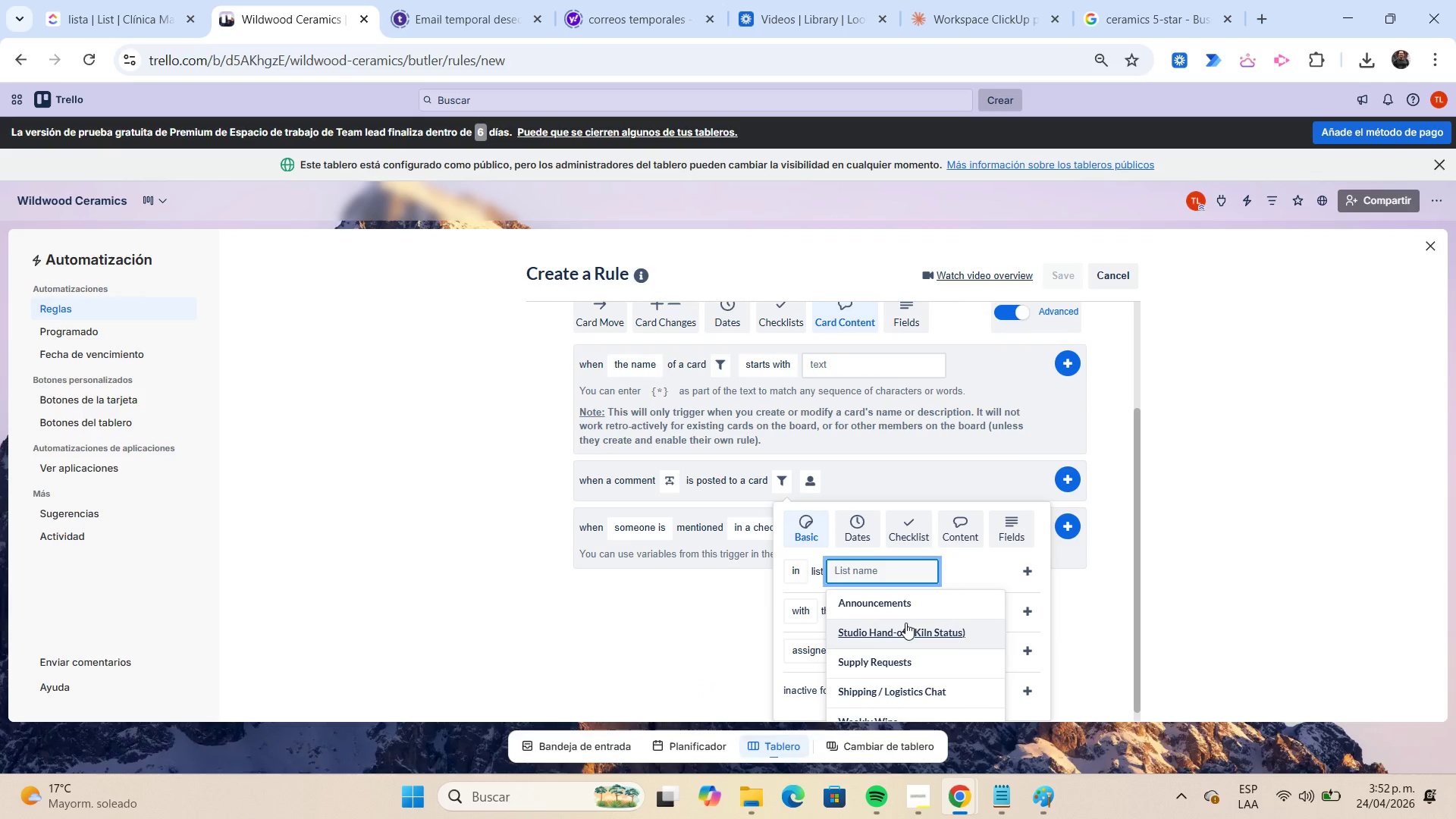 
left_click([908, 631])
 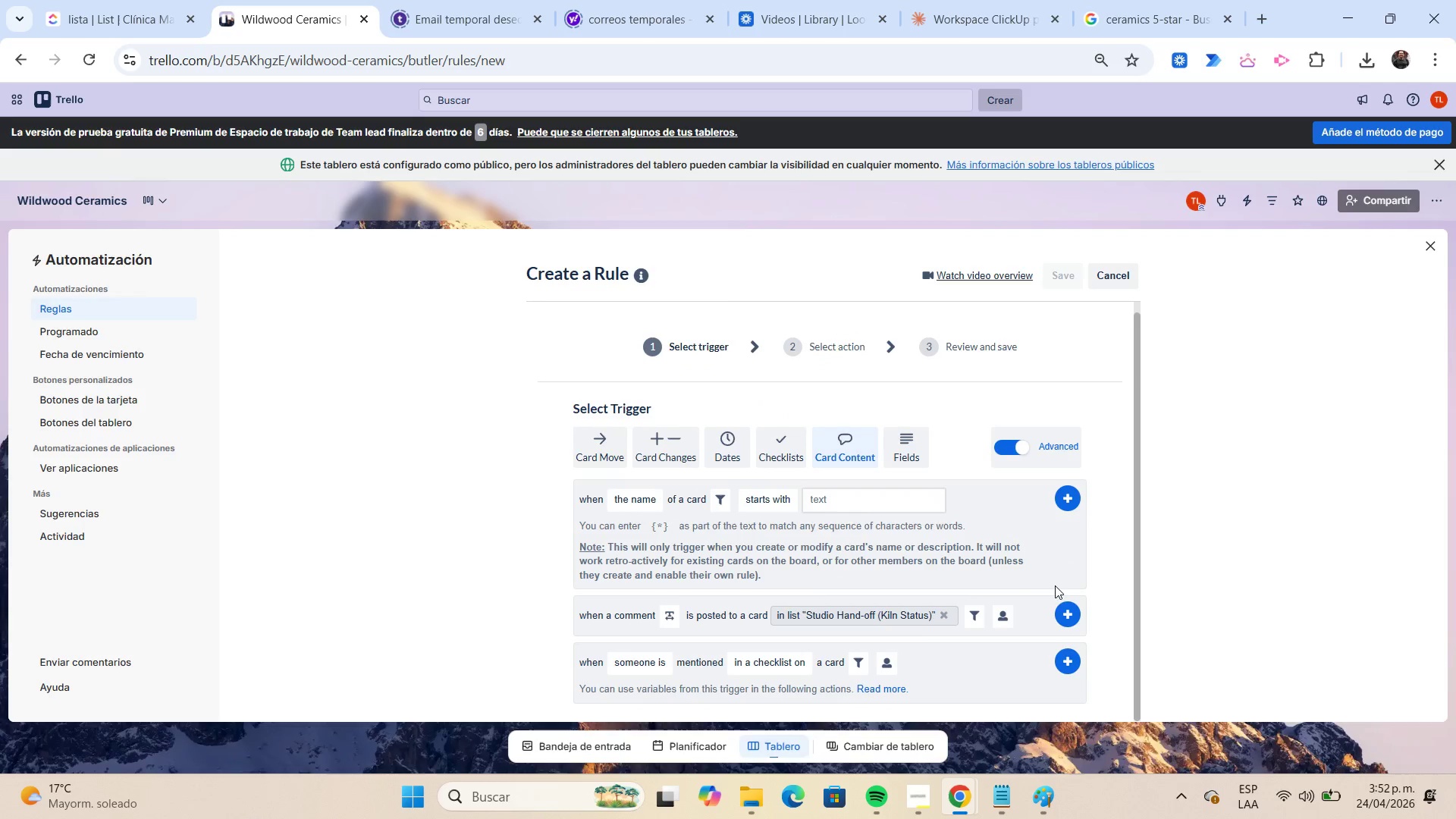 
left_click([1068, 611])
 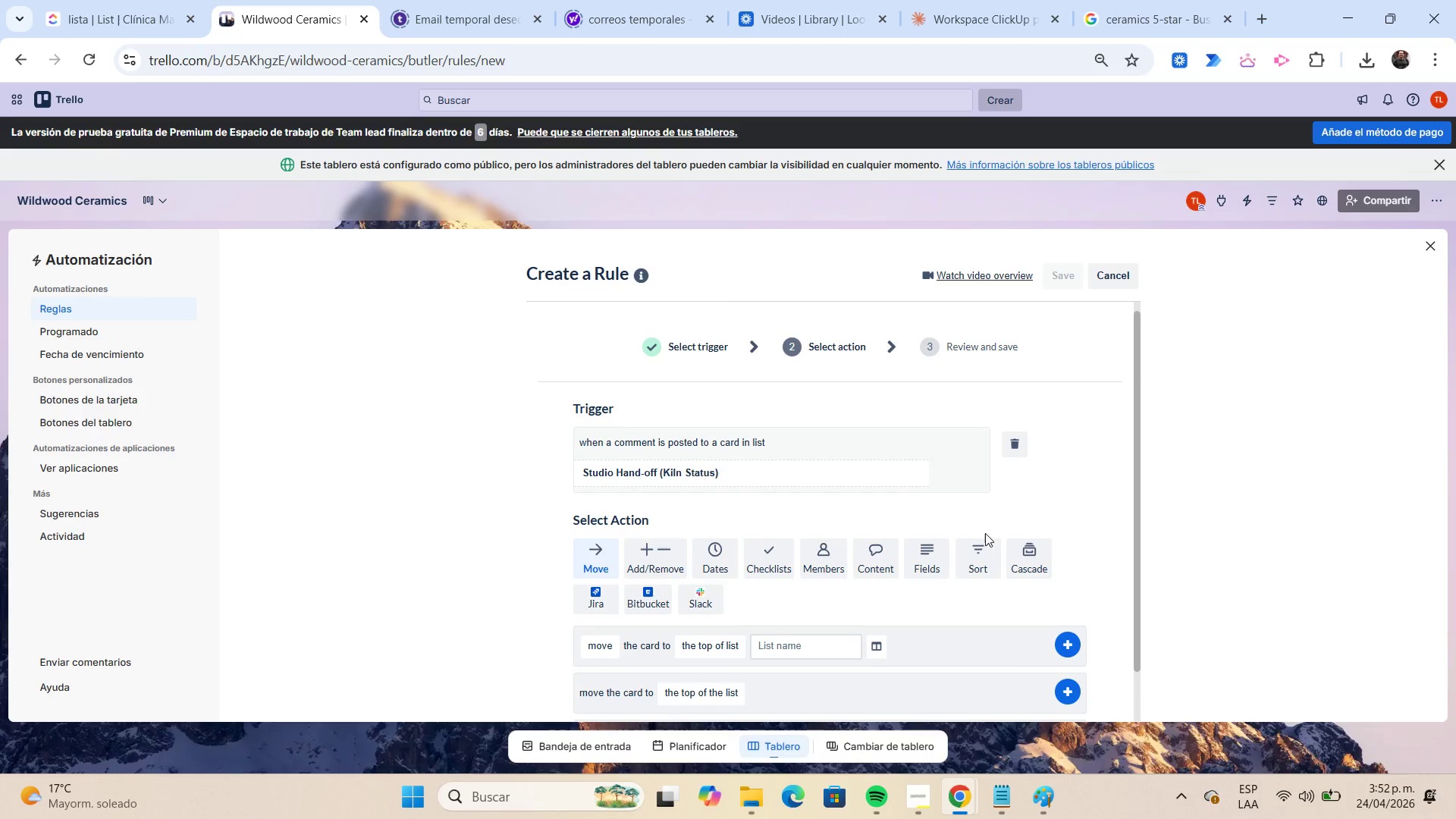 
wait(9.27)
 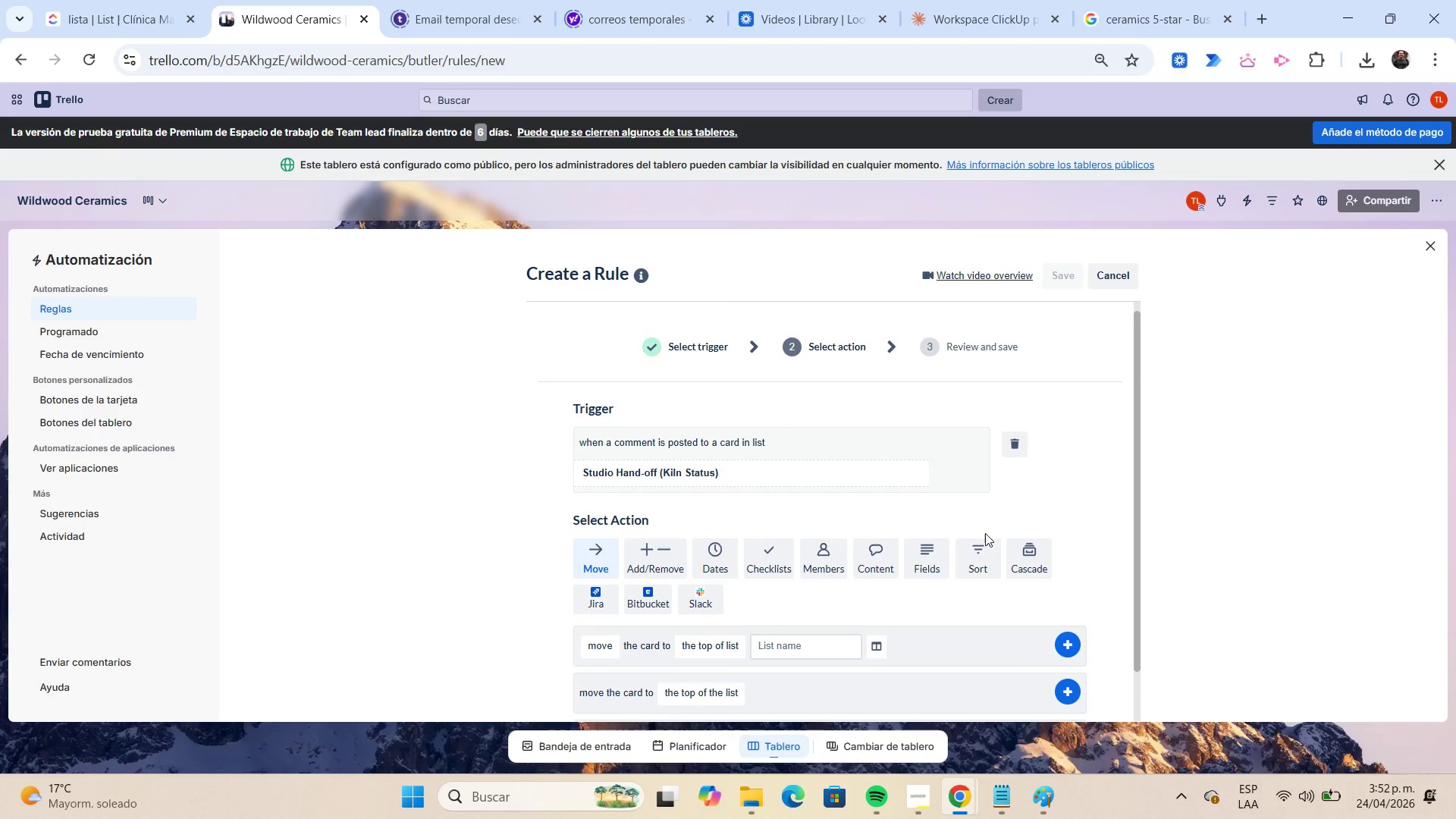 
scroll: coordinate [973, 528], scroll_direction: down, amount: 1.0
 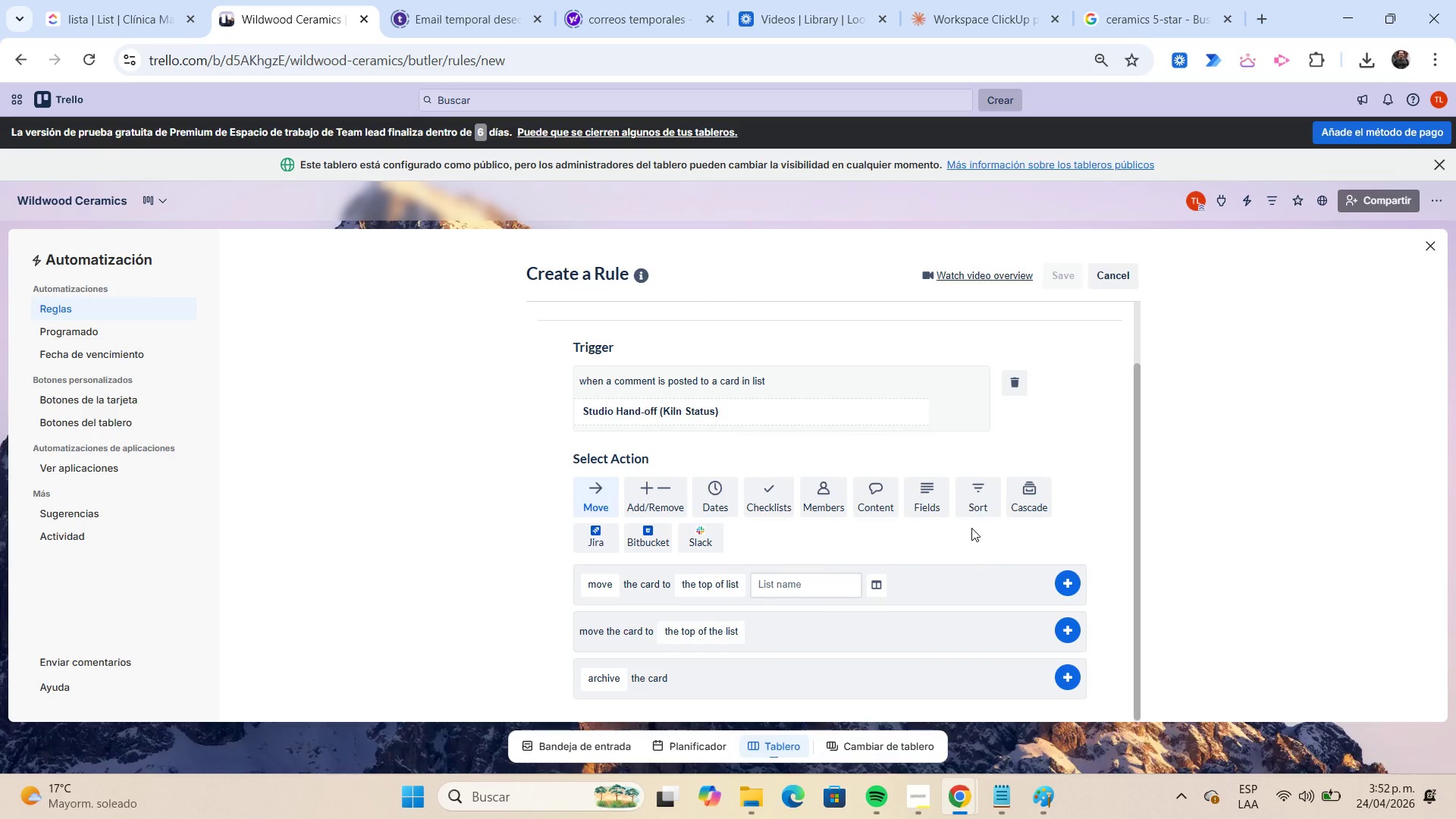 
wait(17.3)
 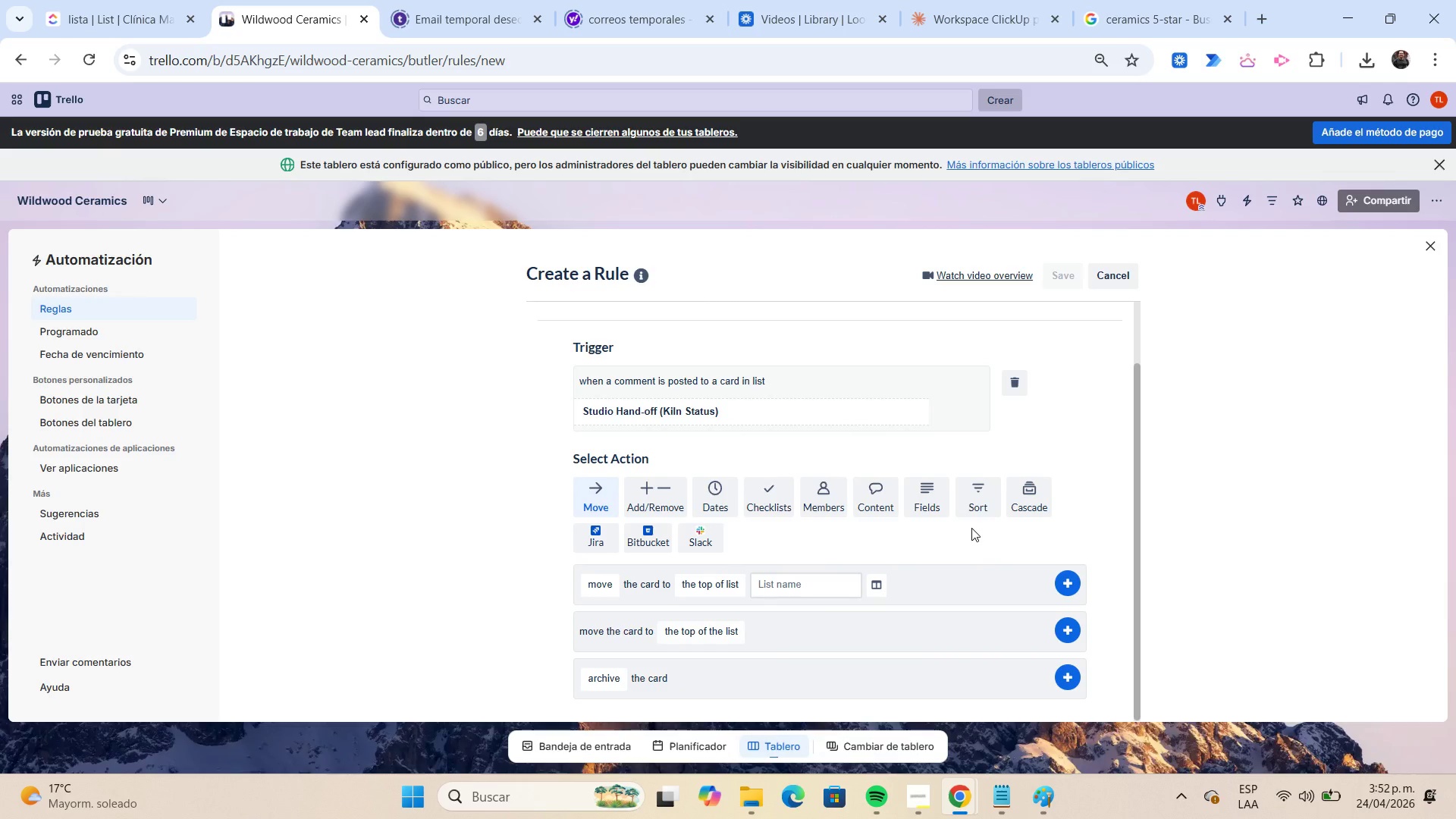 
left_click([1061, 629])
 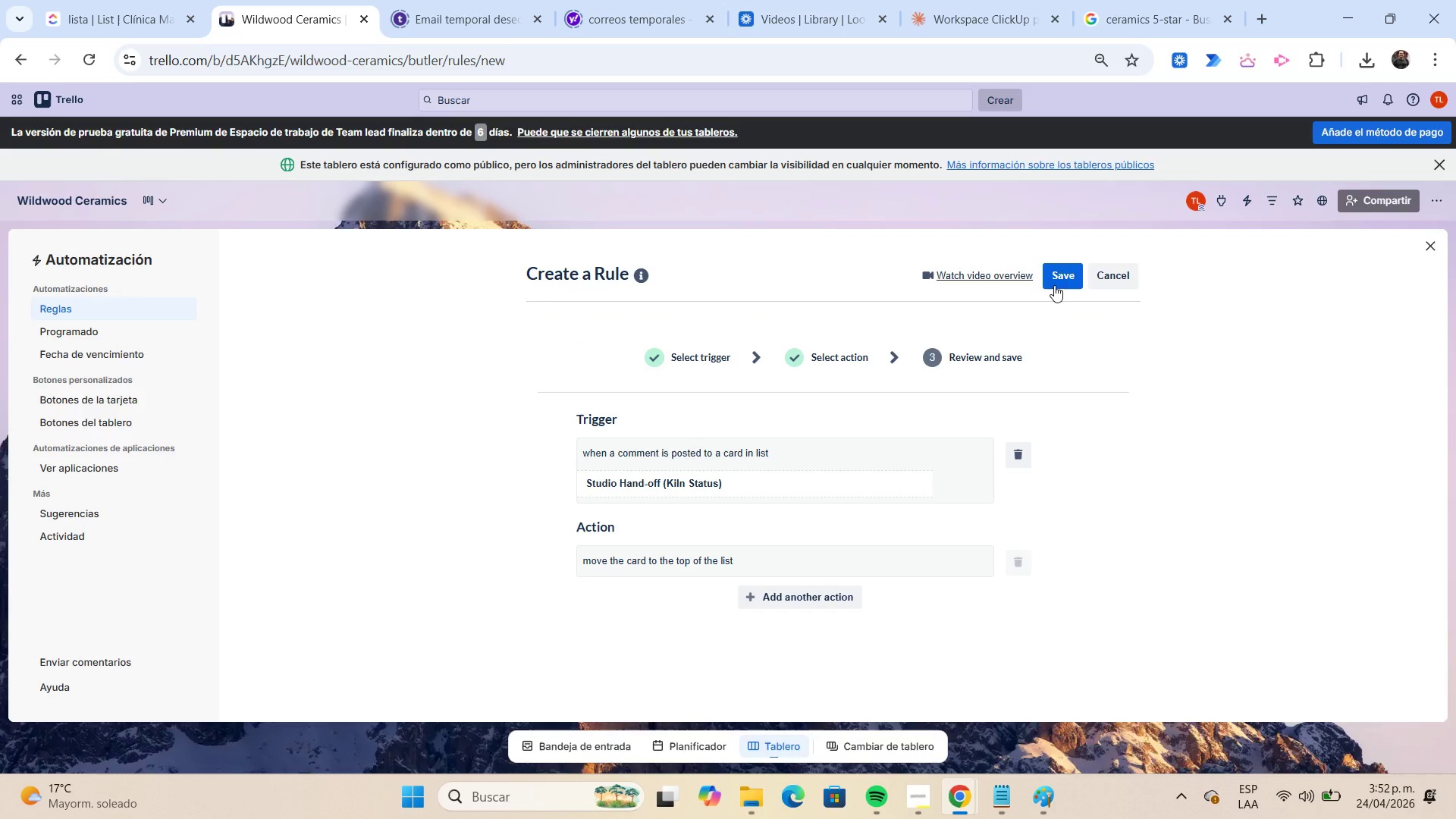 
left_click([1054, 284])
 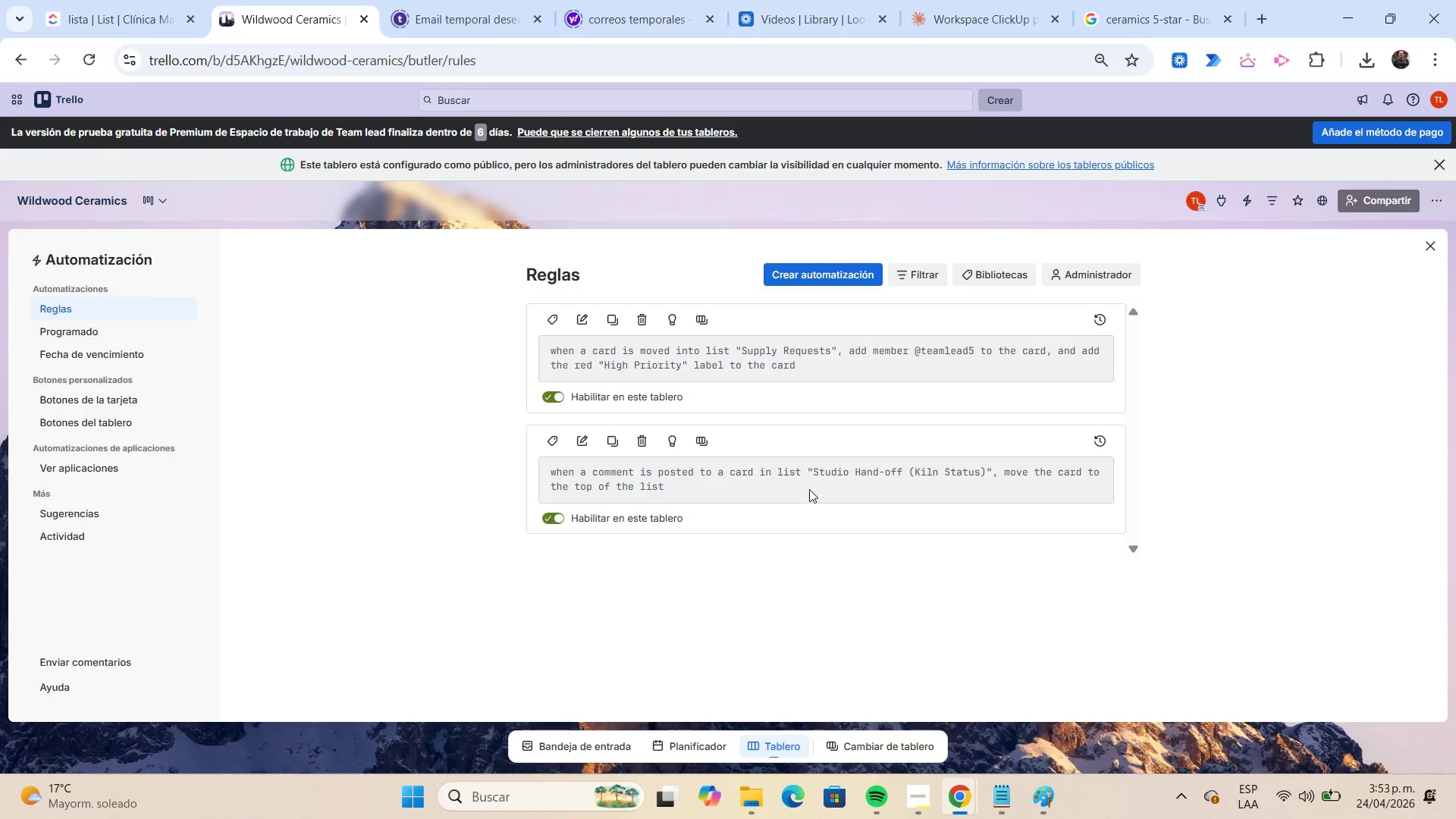 
wait(10.55)
 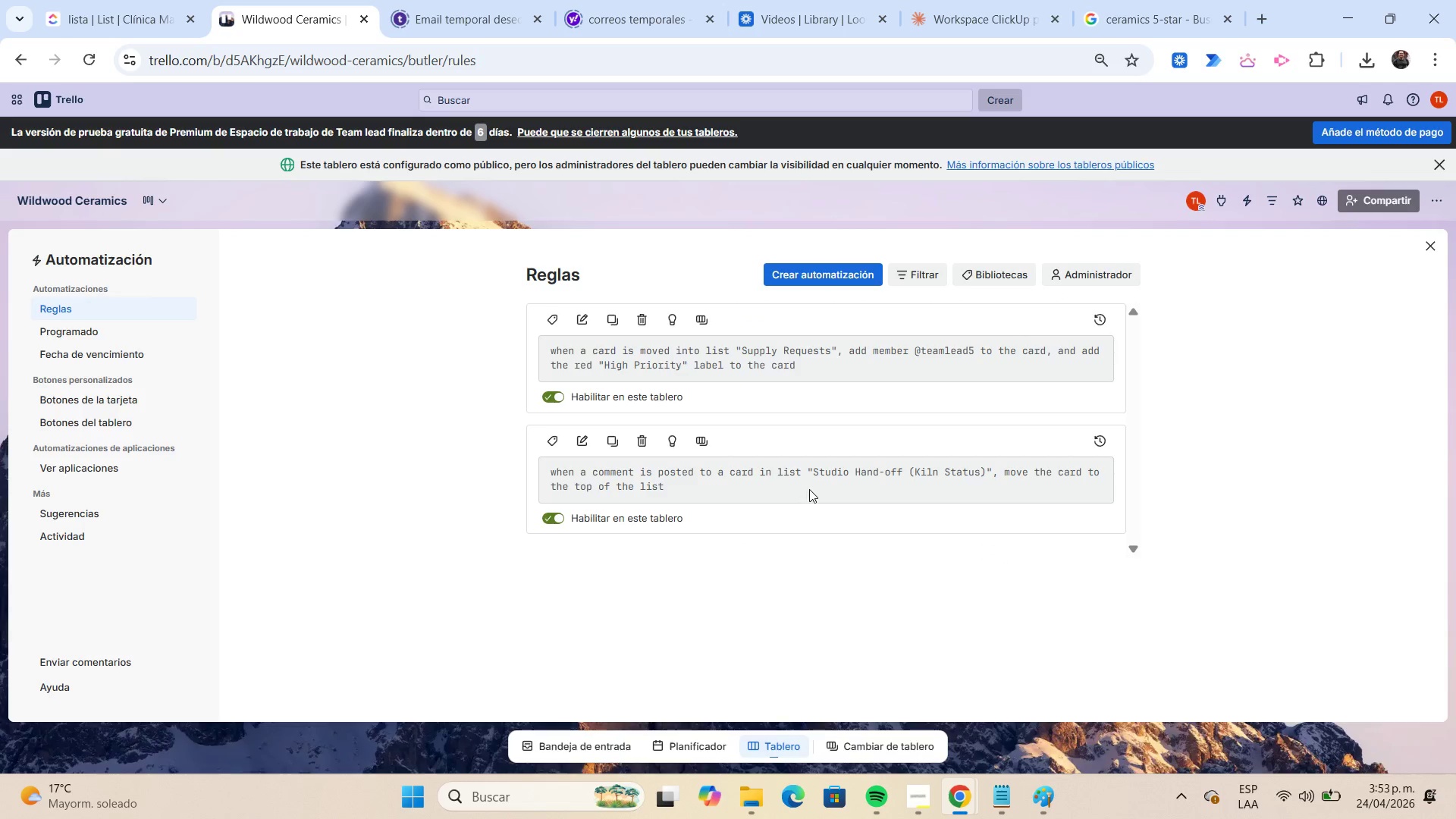 
left_click([1428, 249])
 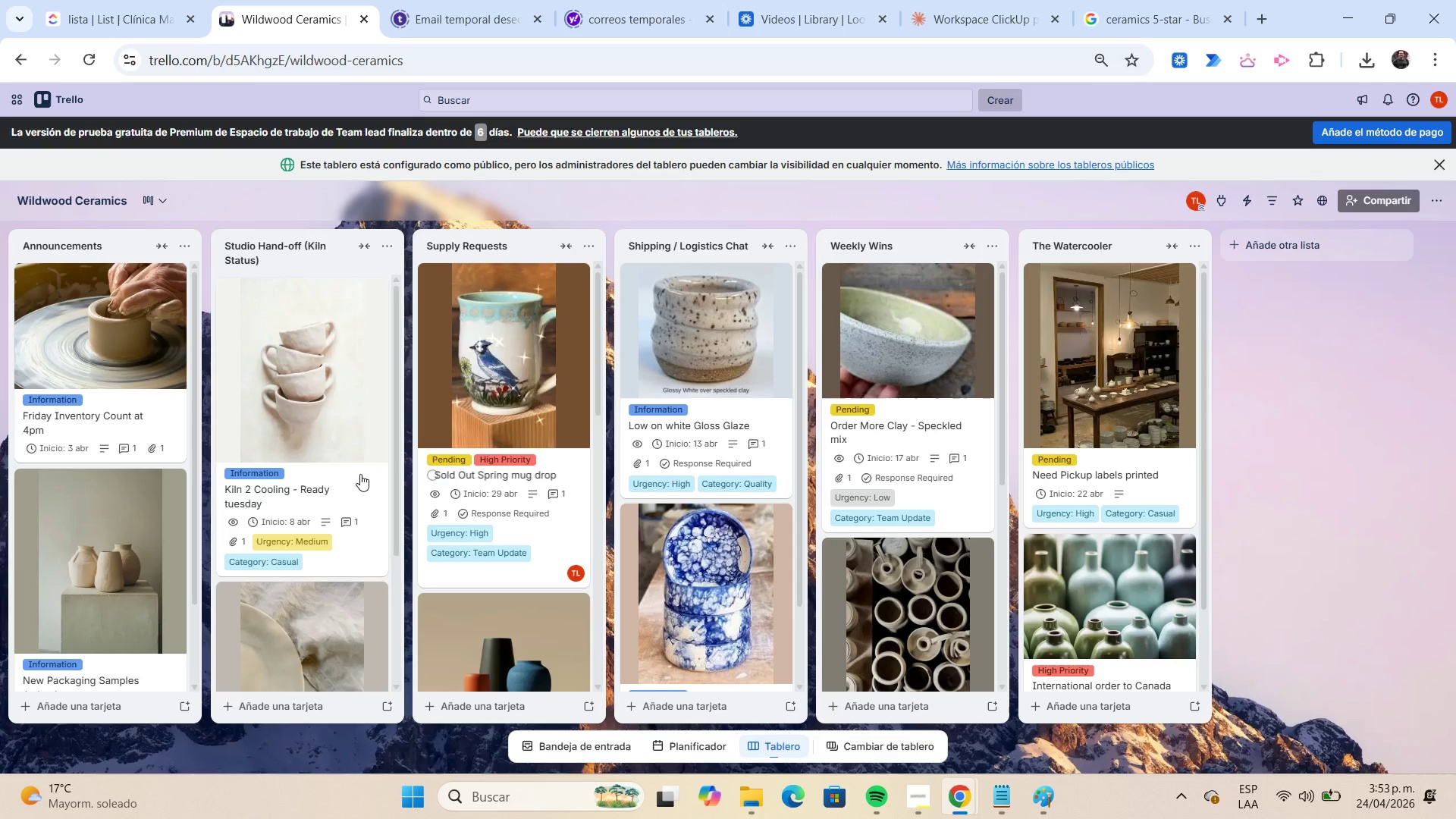 
left_click([323, 421])
 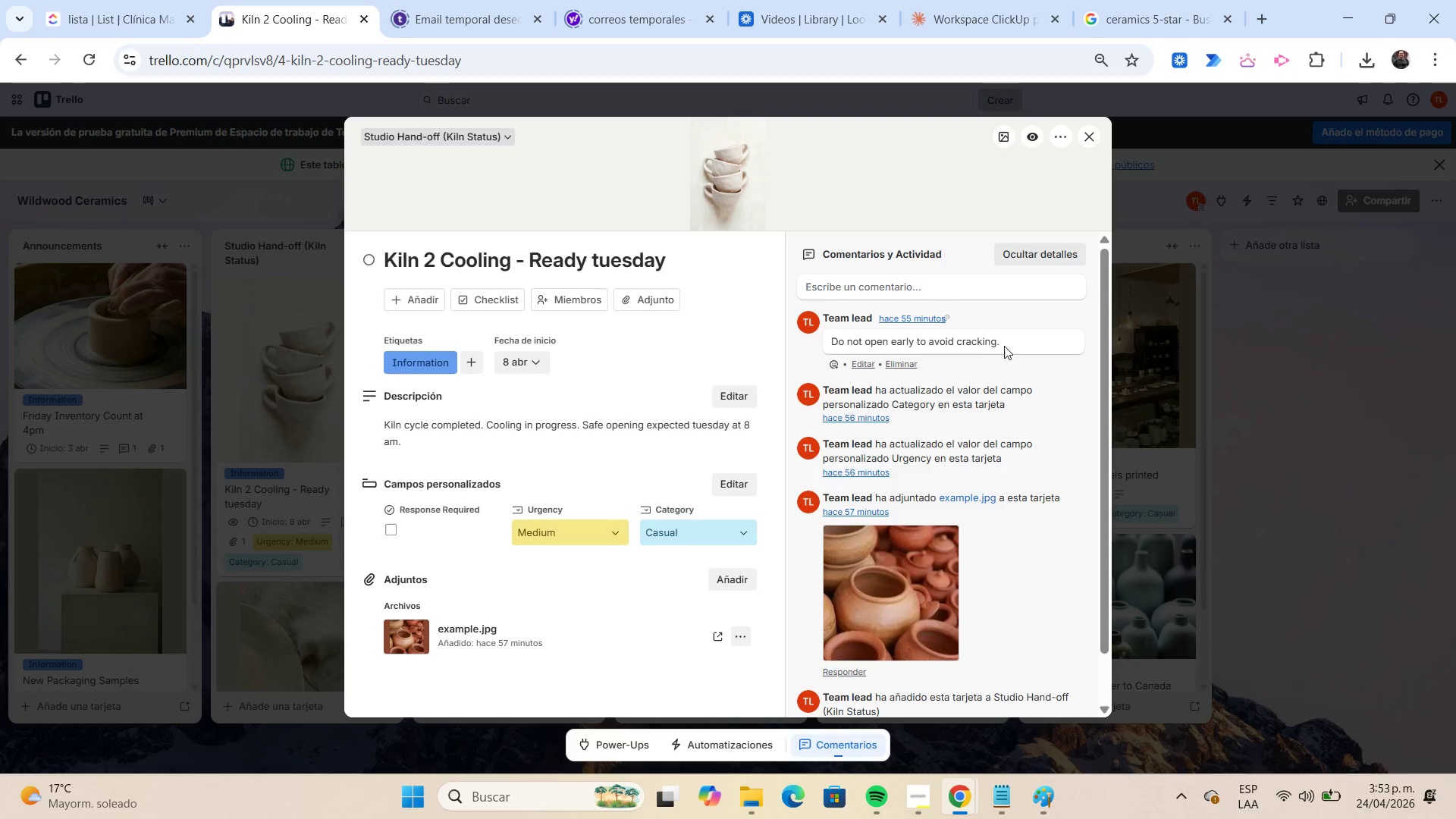 
left_click_drag(start_coordinate=[1006, 344], to_coordinate=[827, 350])
 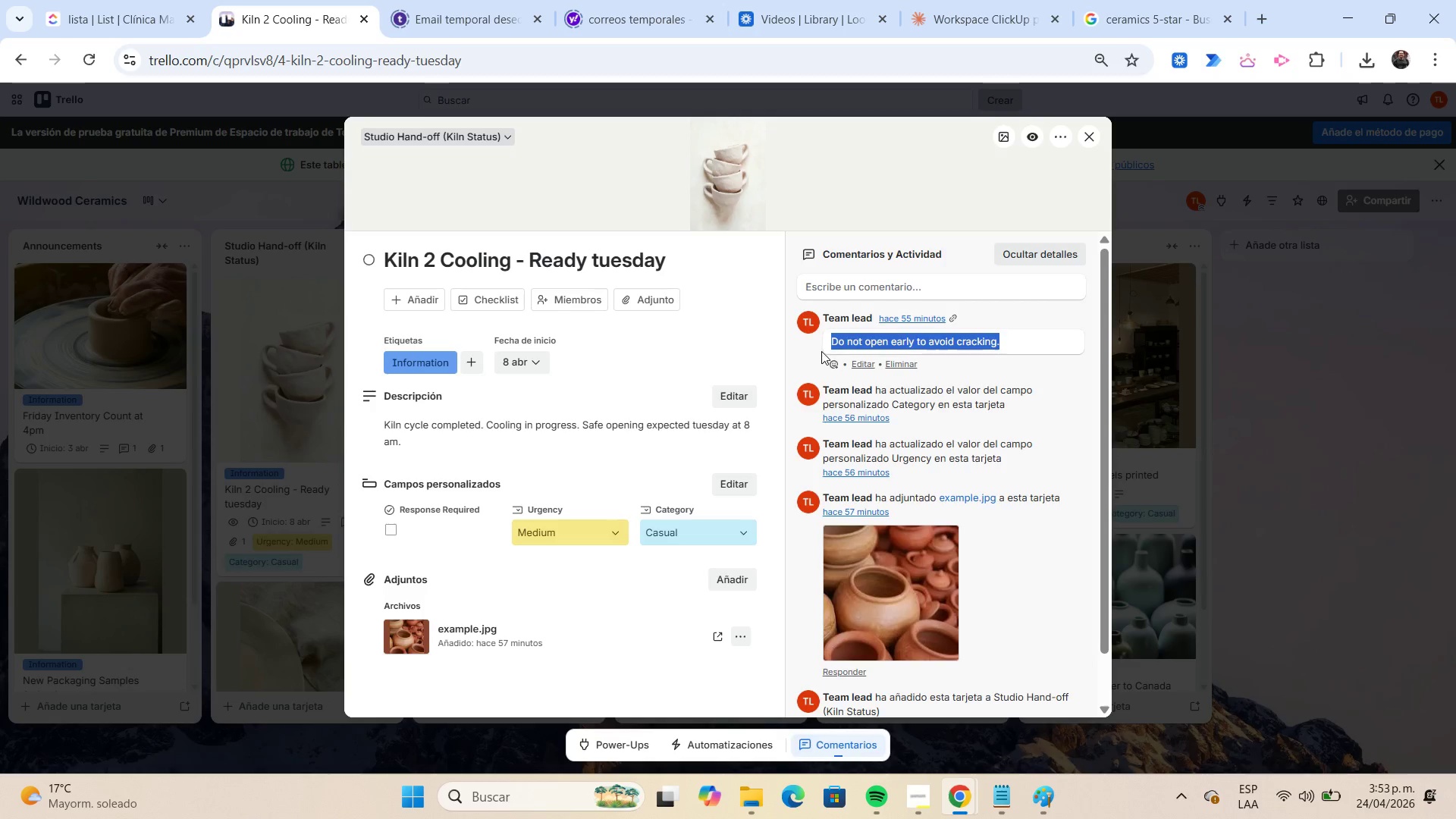 
key(Control+C)
 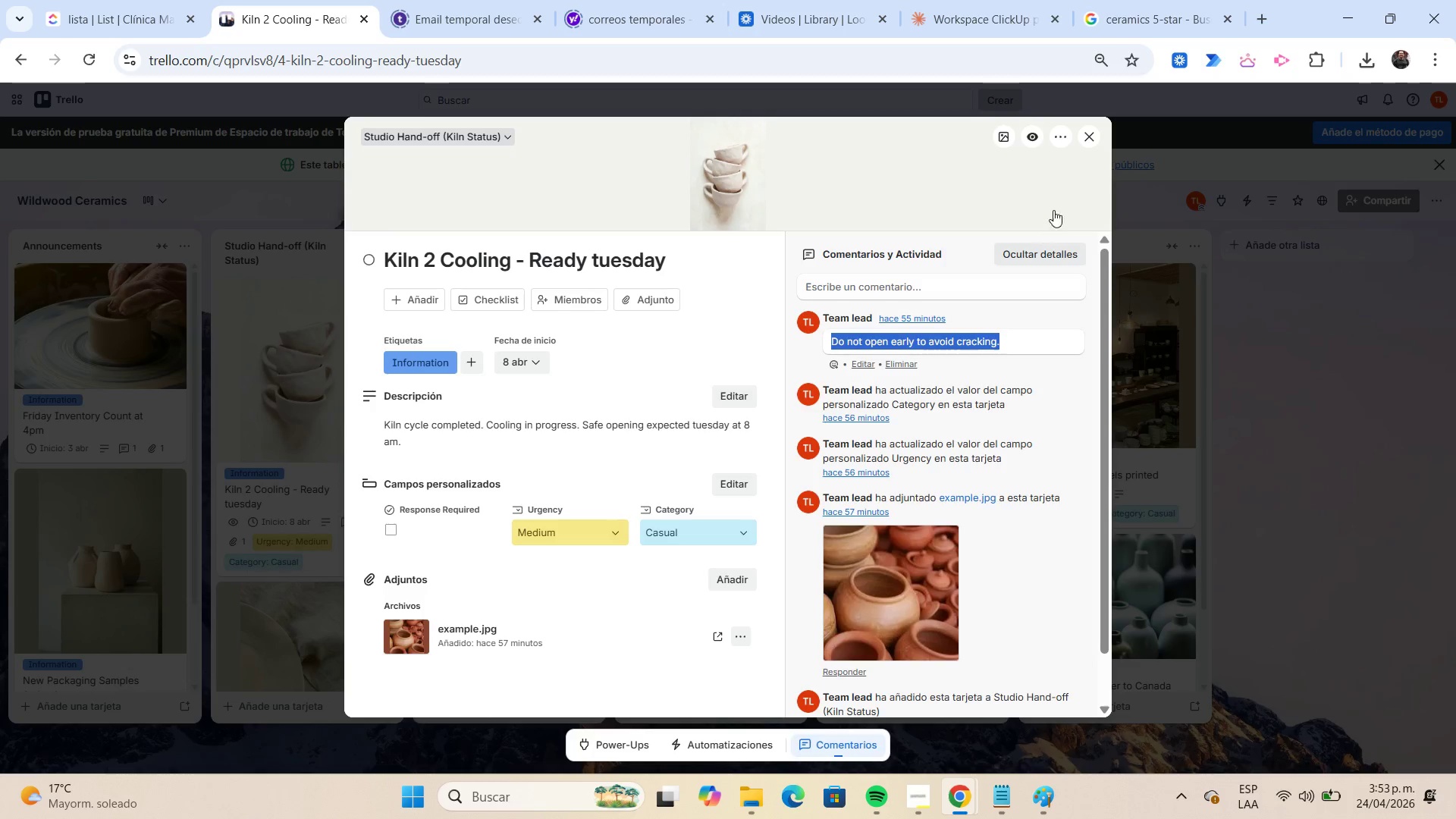 
left_click([1092, 145])
 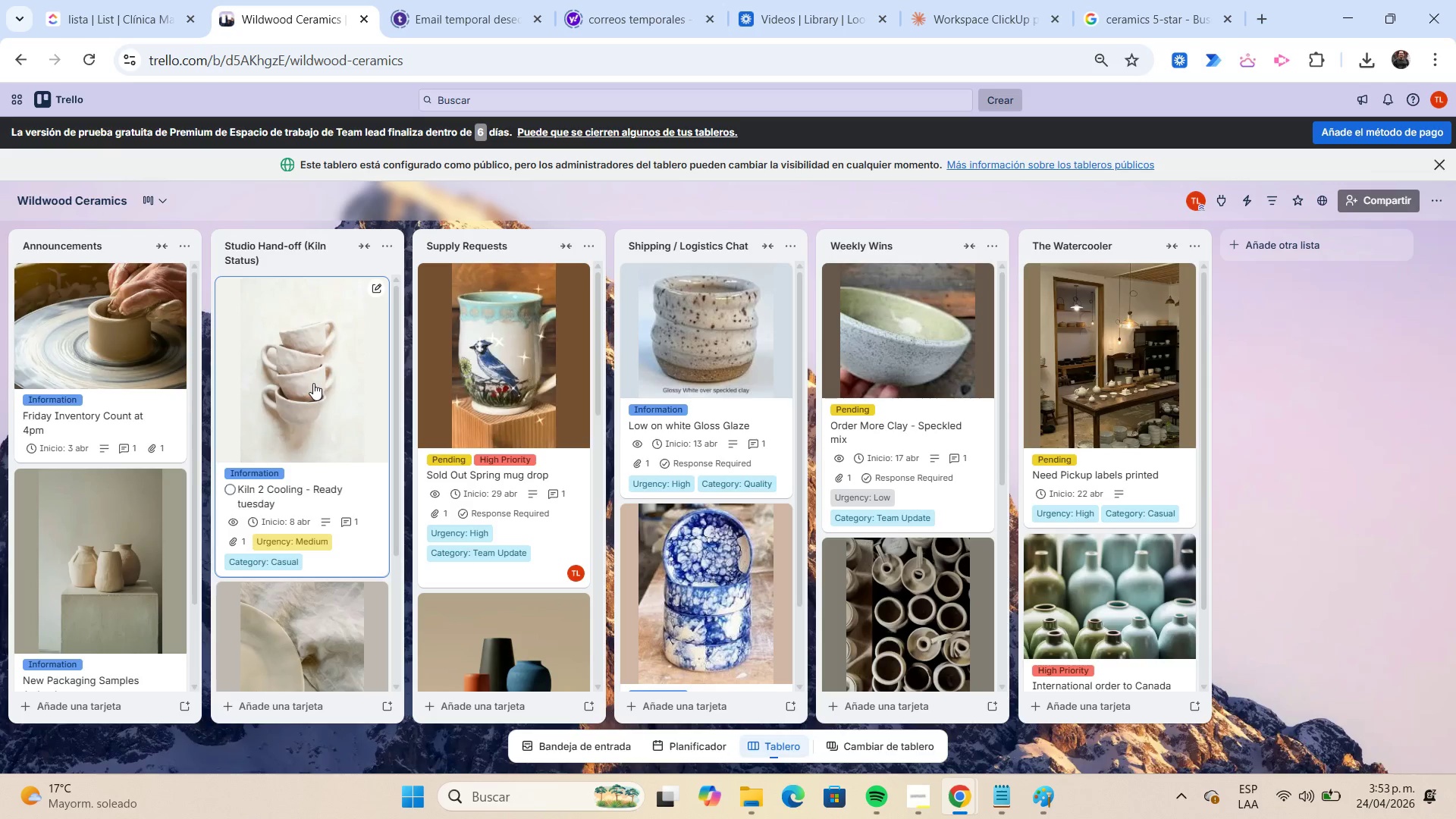 
left_click_drag(start_coordinate=[312, 383], to_coordinate=[339, 634])
 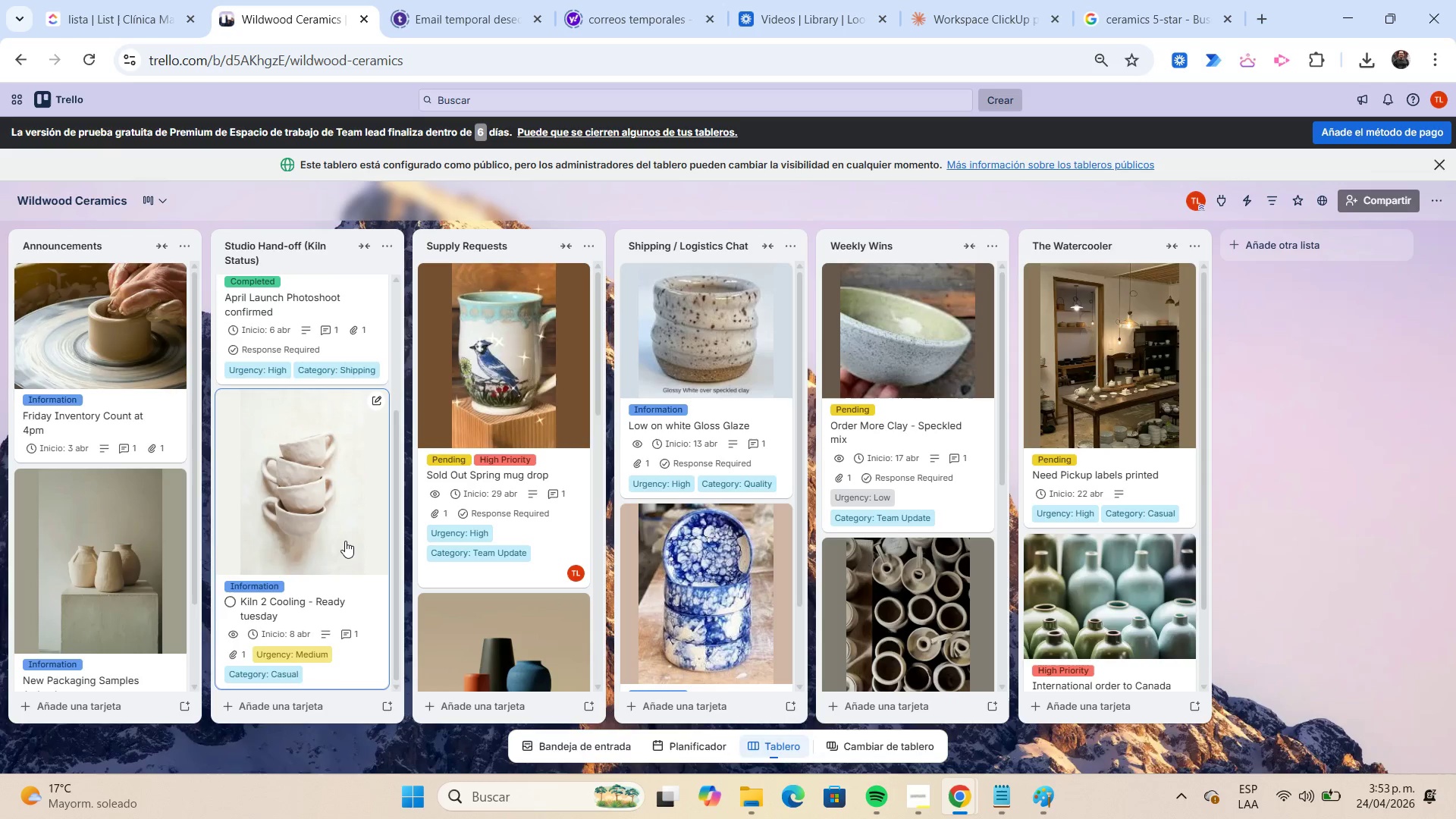 
left_click([345, 541])
 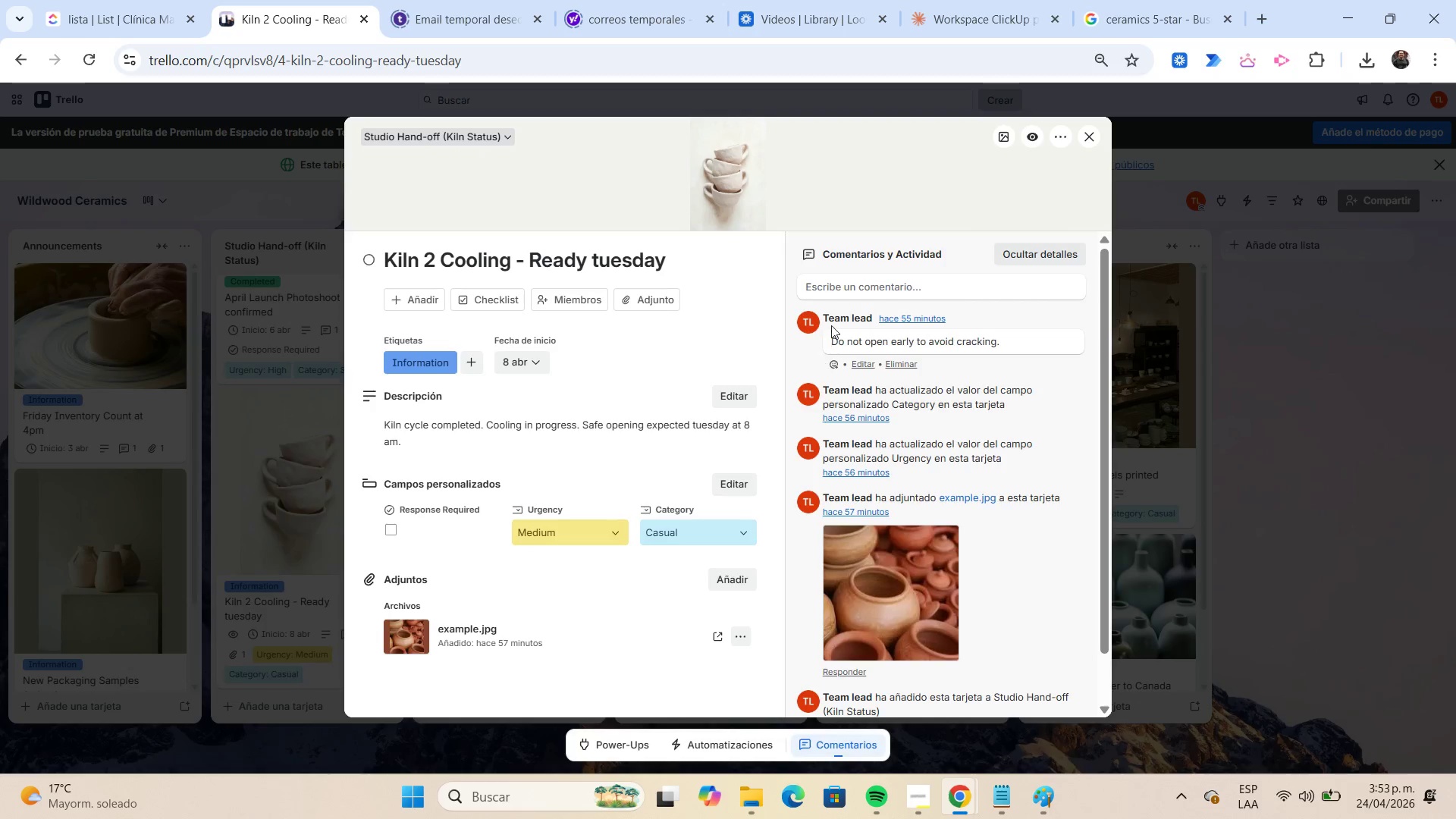 
left_click([846, 284])
 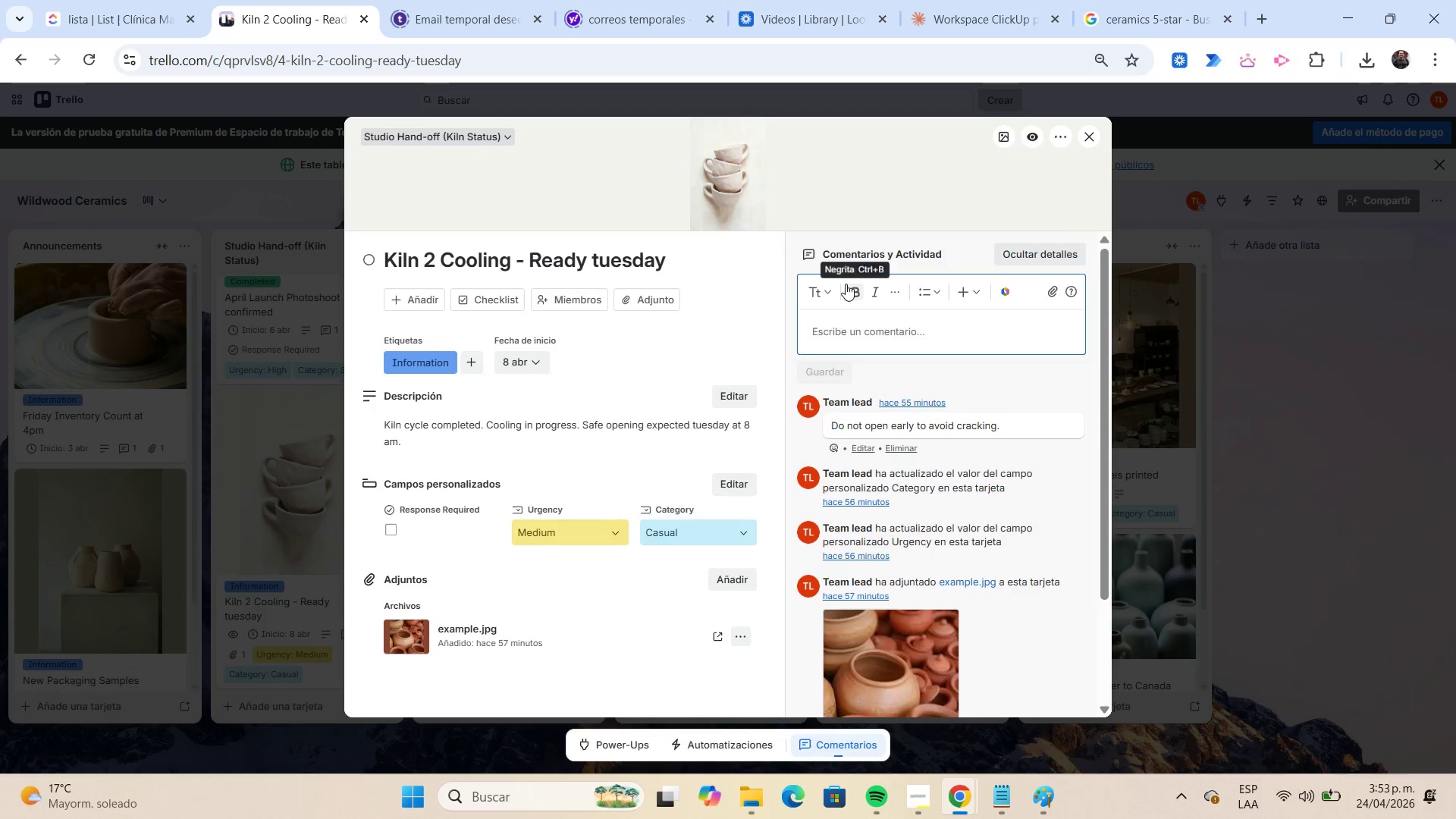 
key(Control+V)
 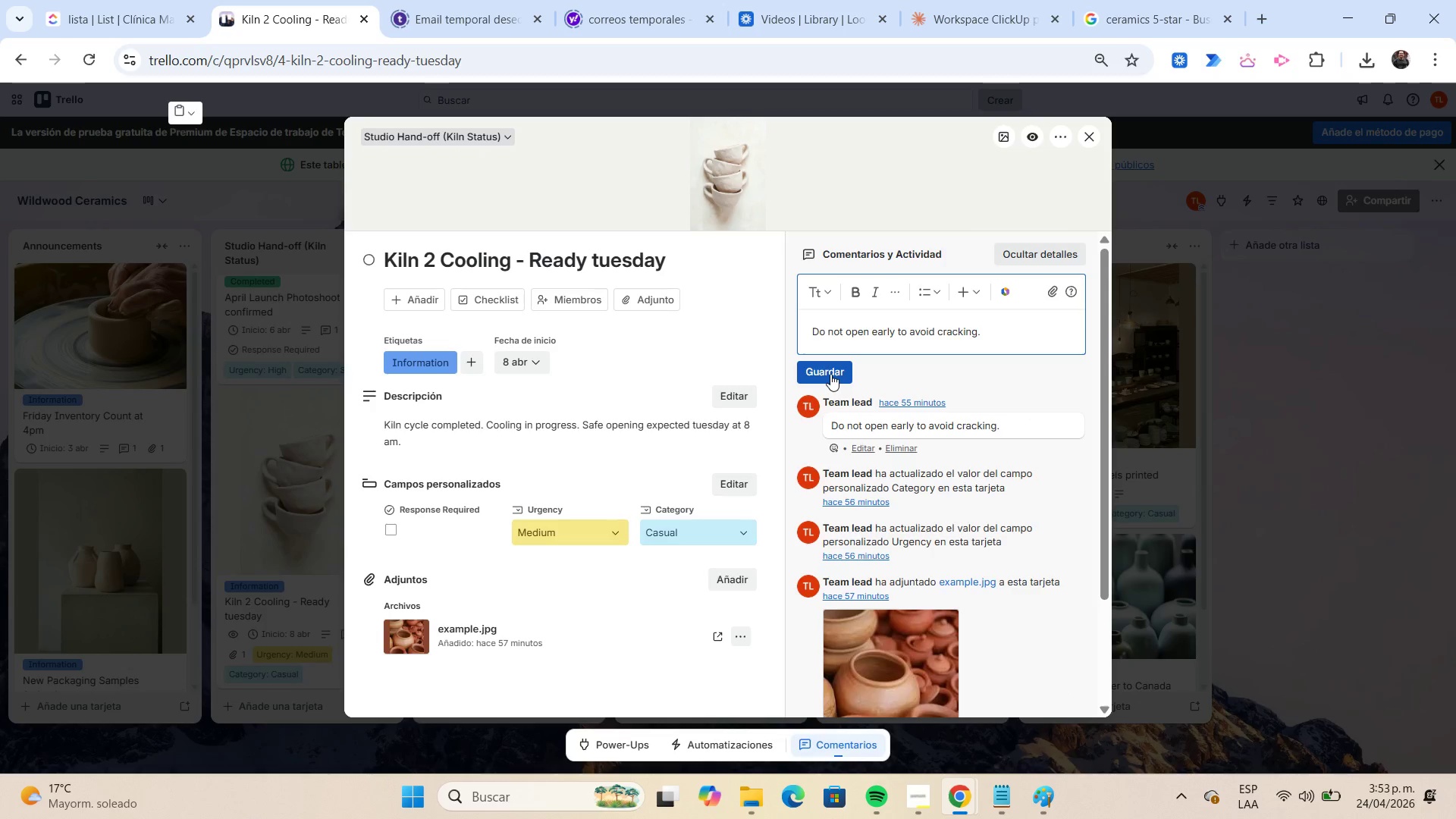 
left_click([830, 374])
 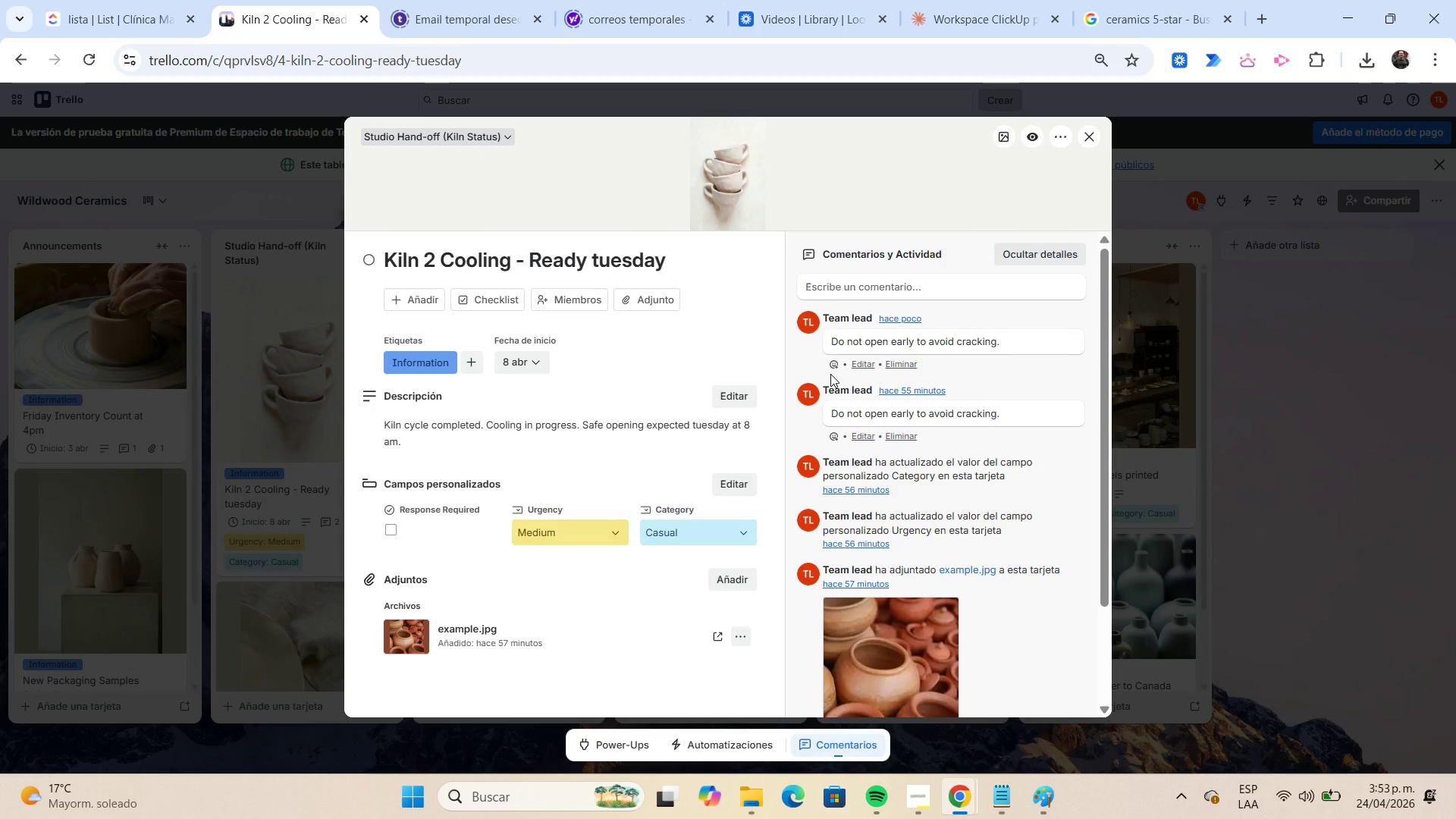 
wait(8.58)
 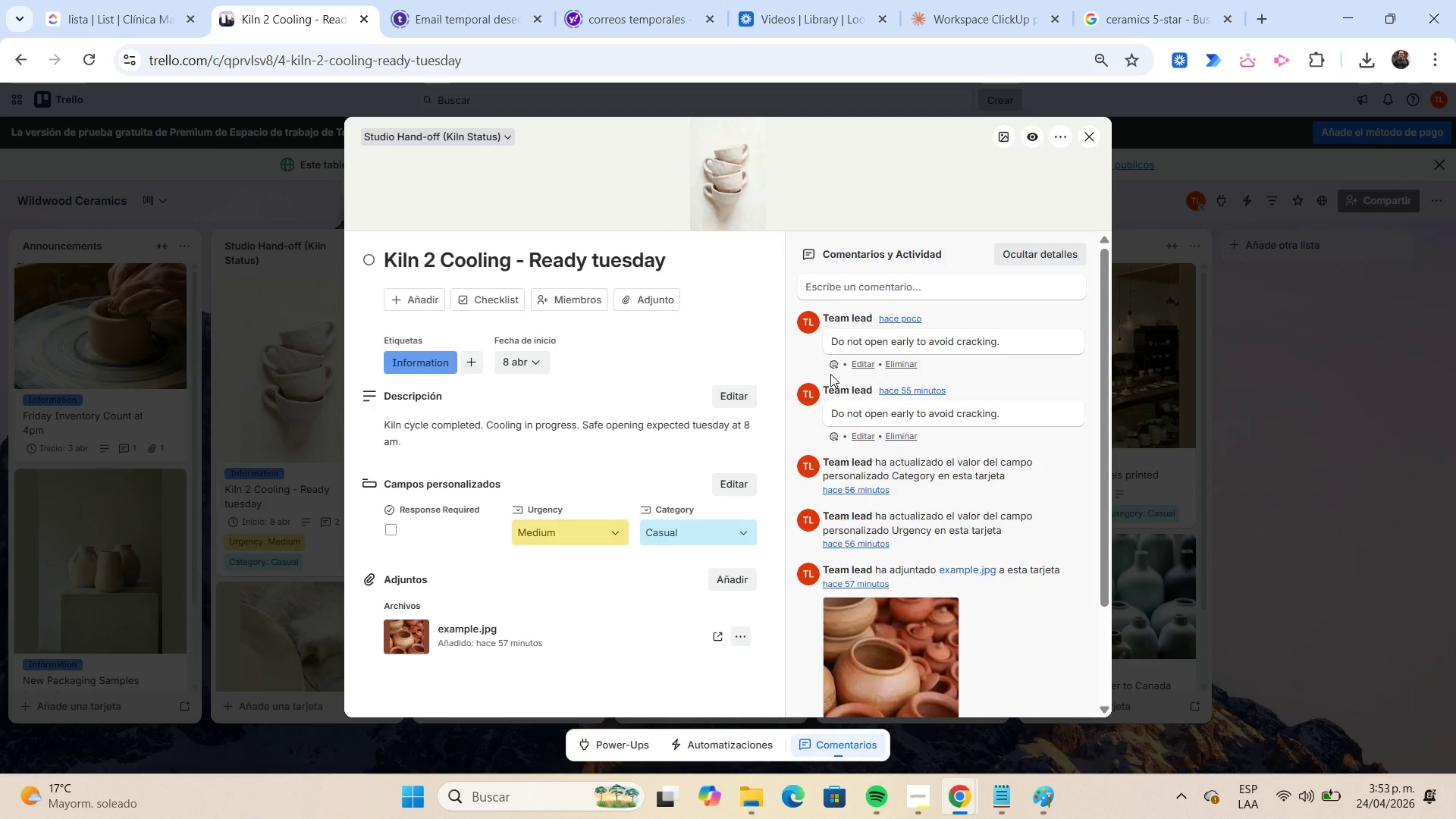 
scroll: coordinate [974, 329], scroll_direction: up, amount: 1.0
 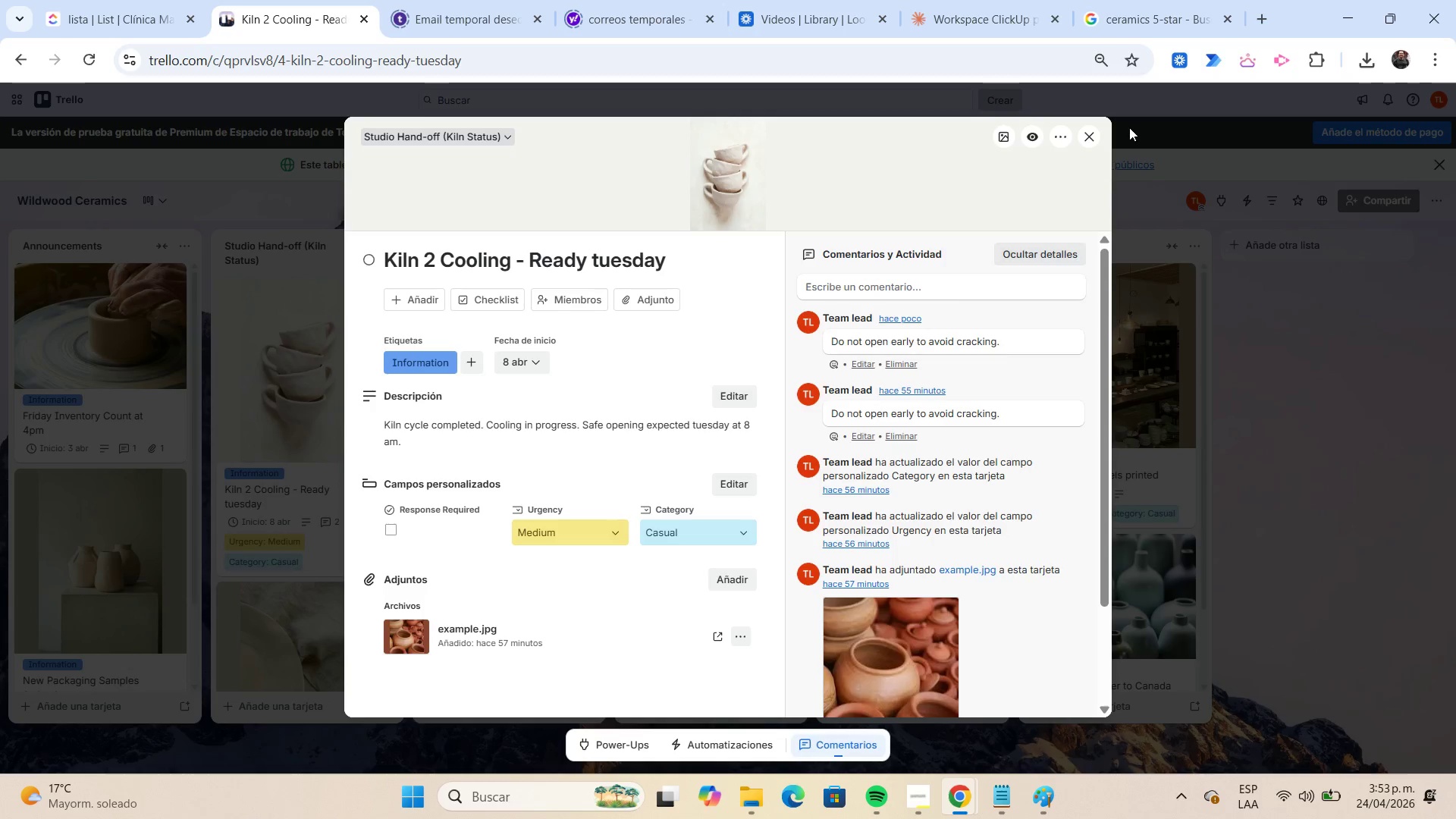 
left_click([1095, 137])
 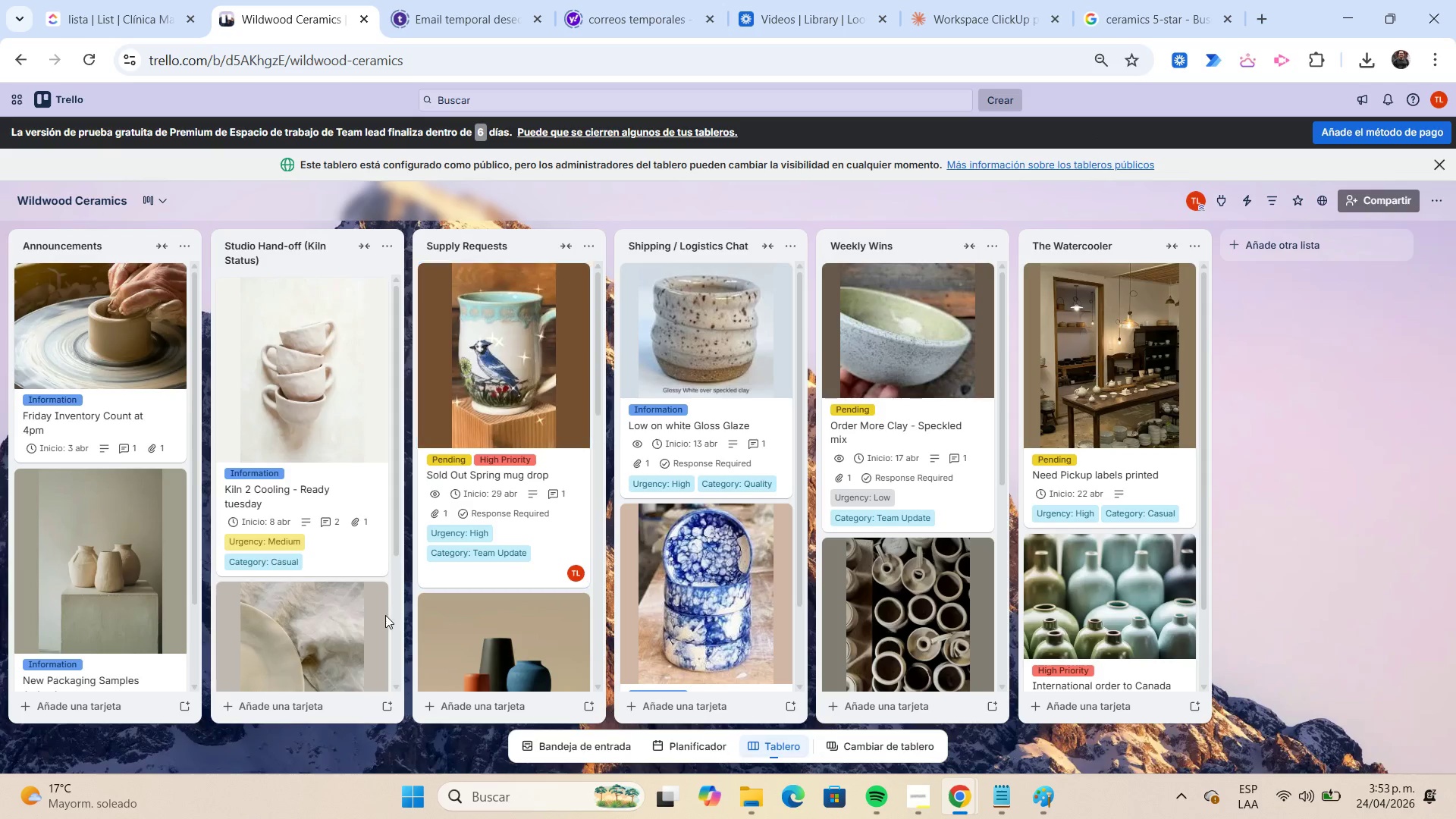 
scroll: coordinate [504, 554], scroll_direction: down, amount: 12.0
 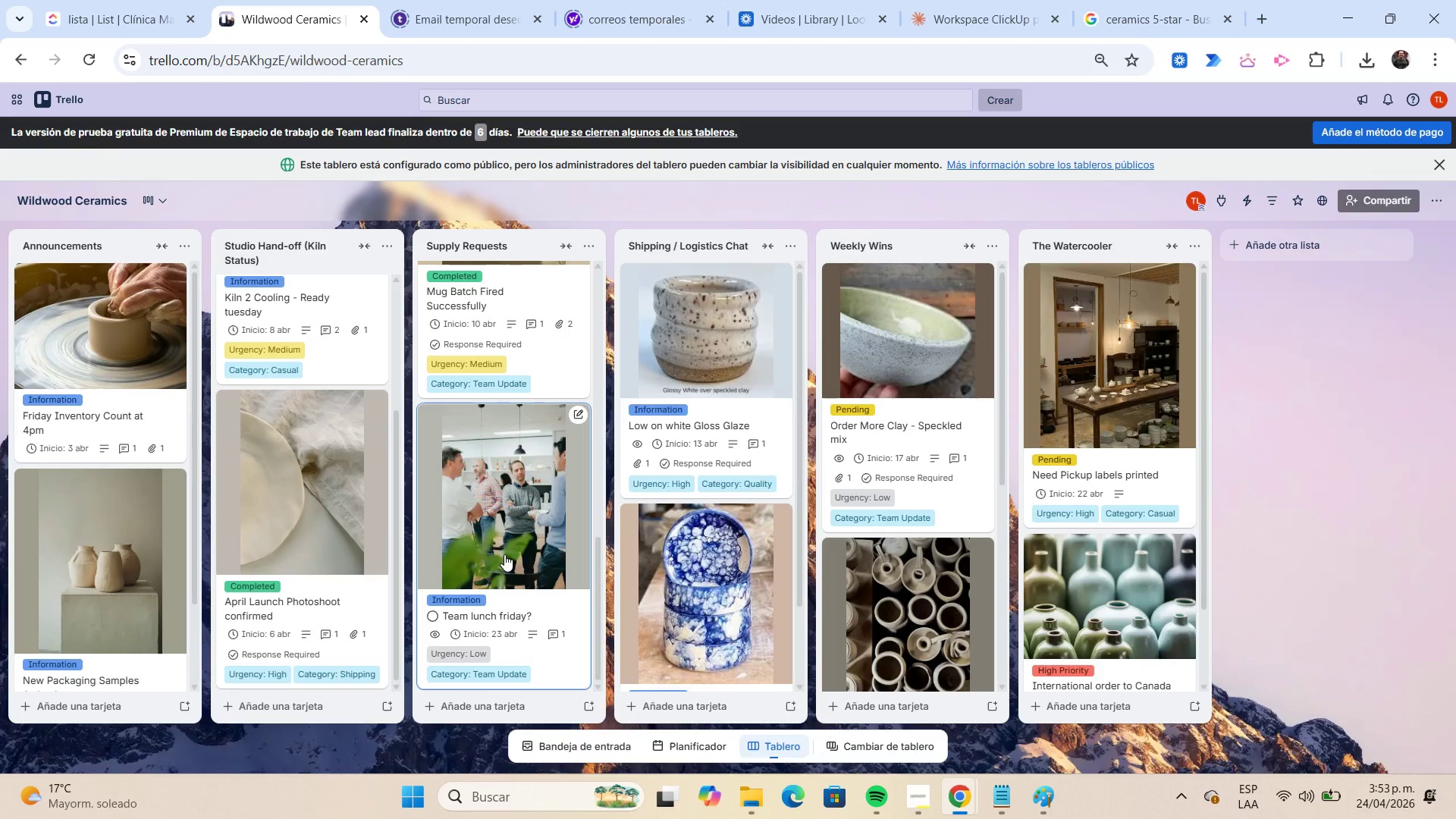 
left_click_drag(start_coordinate=[516, 542], to_coordinate=[350, 642])
 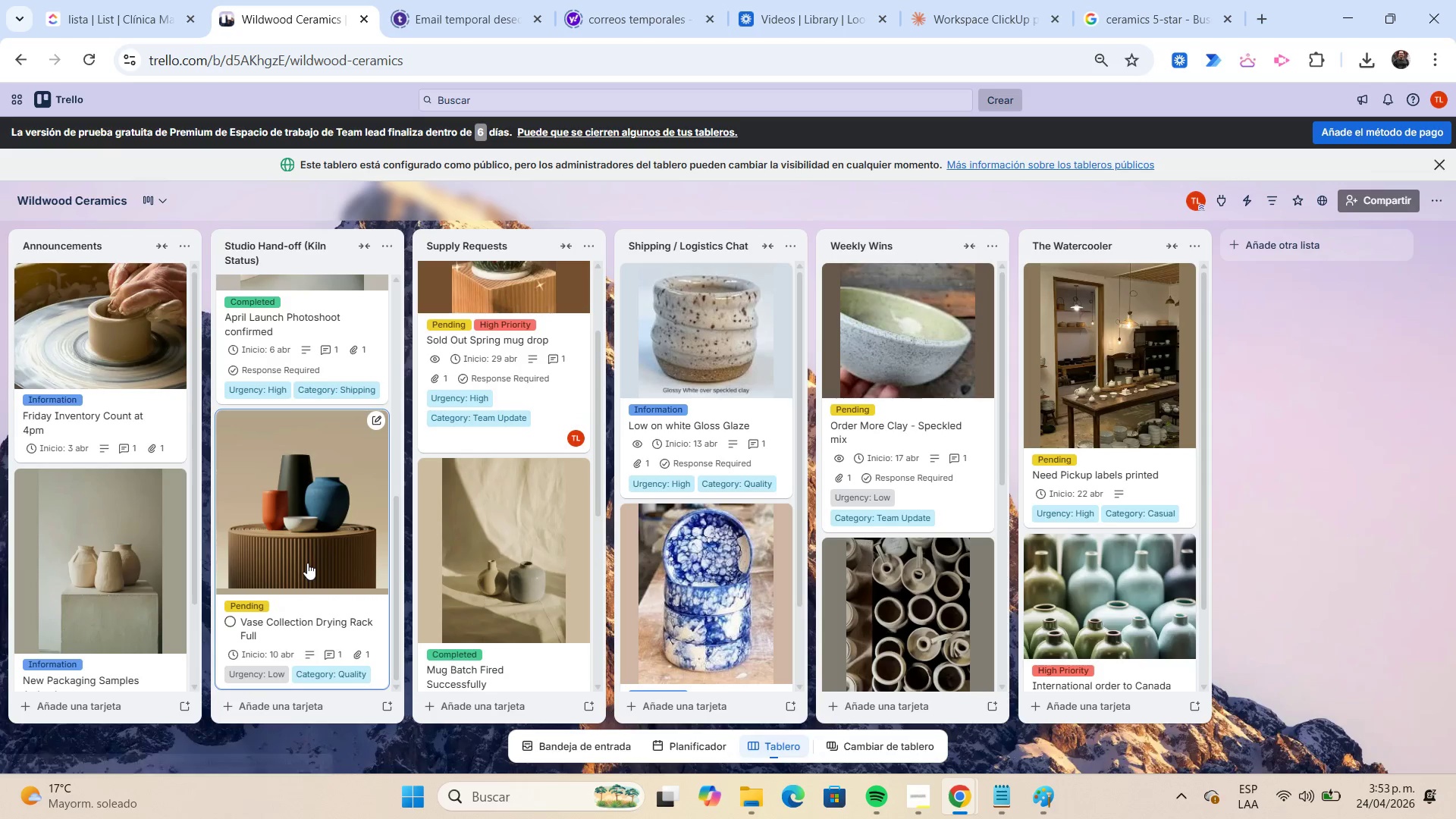 
scroll: coordinate [505, 555], scroll_direction: up, amount: 4.0
 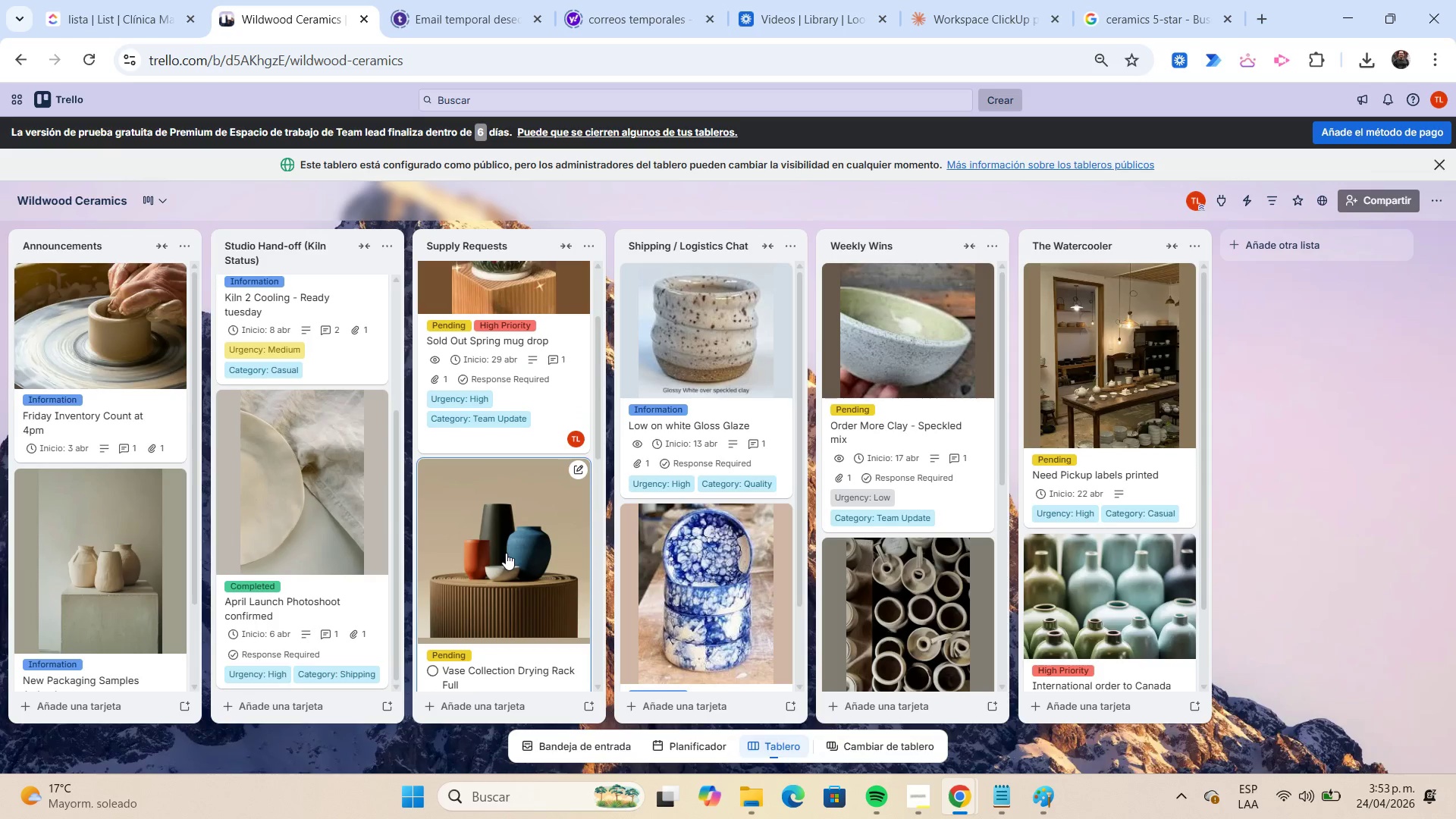 
left_click([307, 563])
 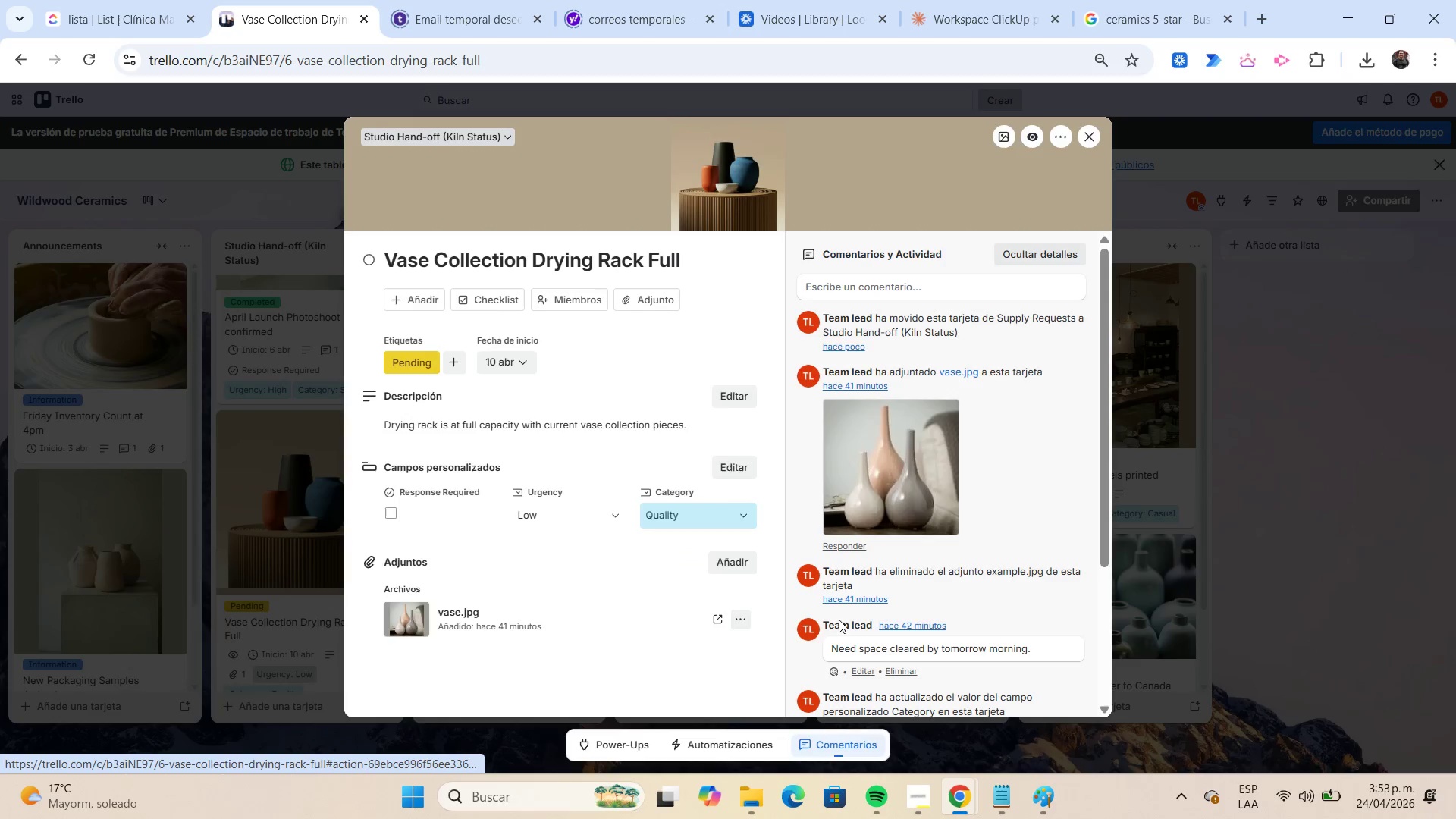 
left_click_drag(start_coordinate=[833, 648], to_coordinate=[1034, 648])
 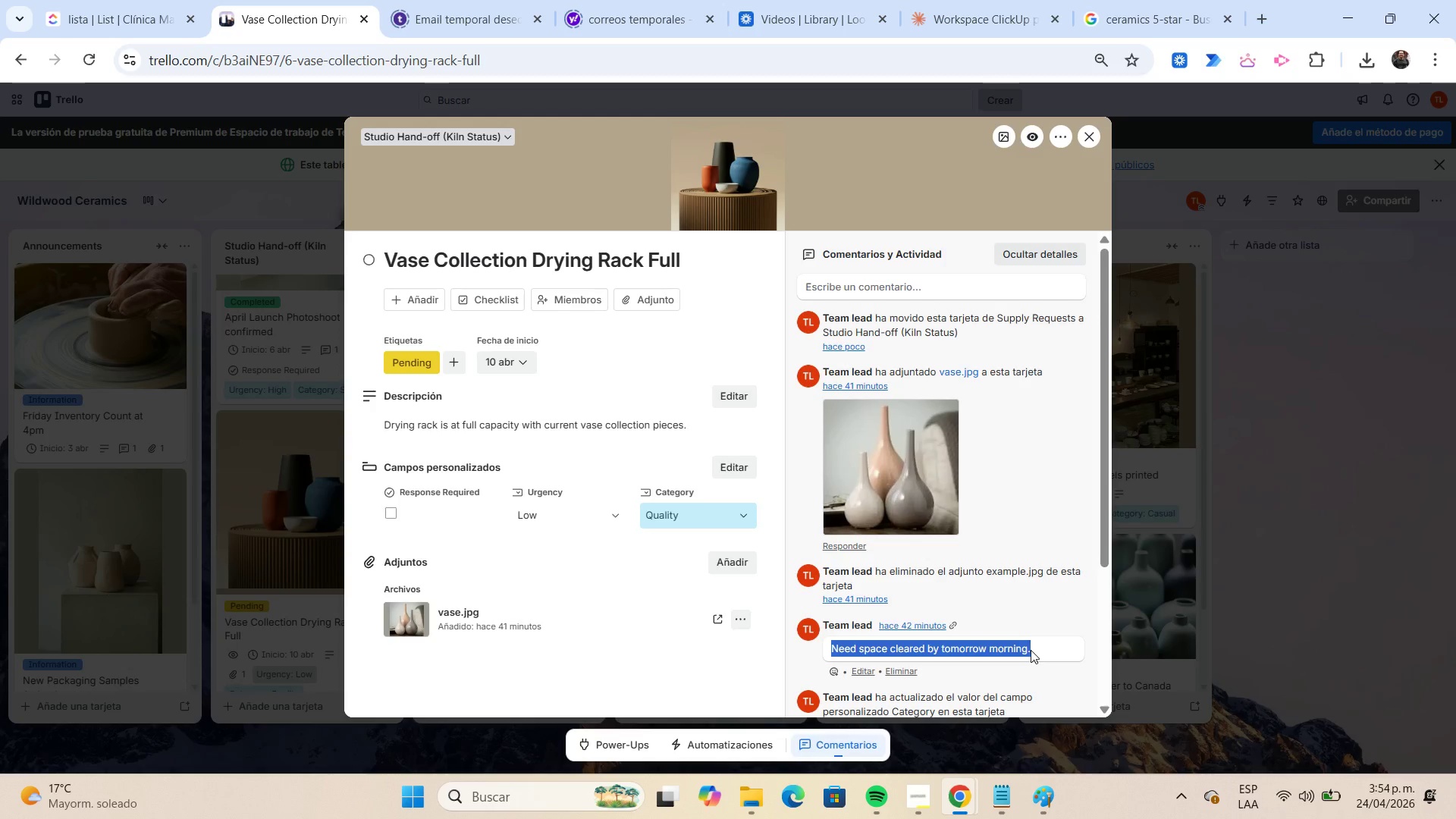 
key(Control+C)
 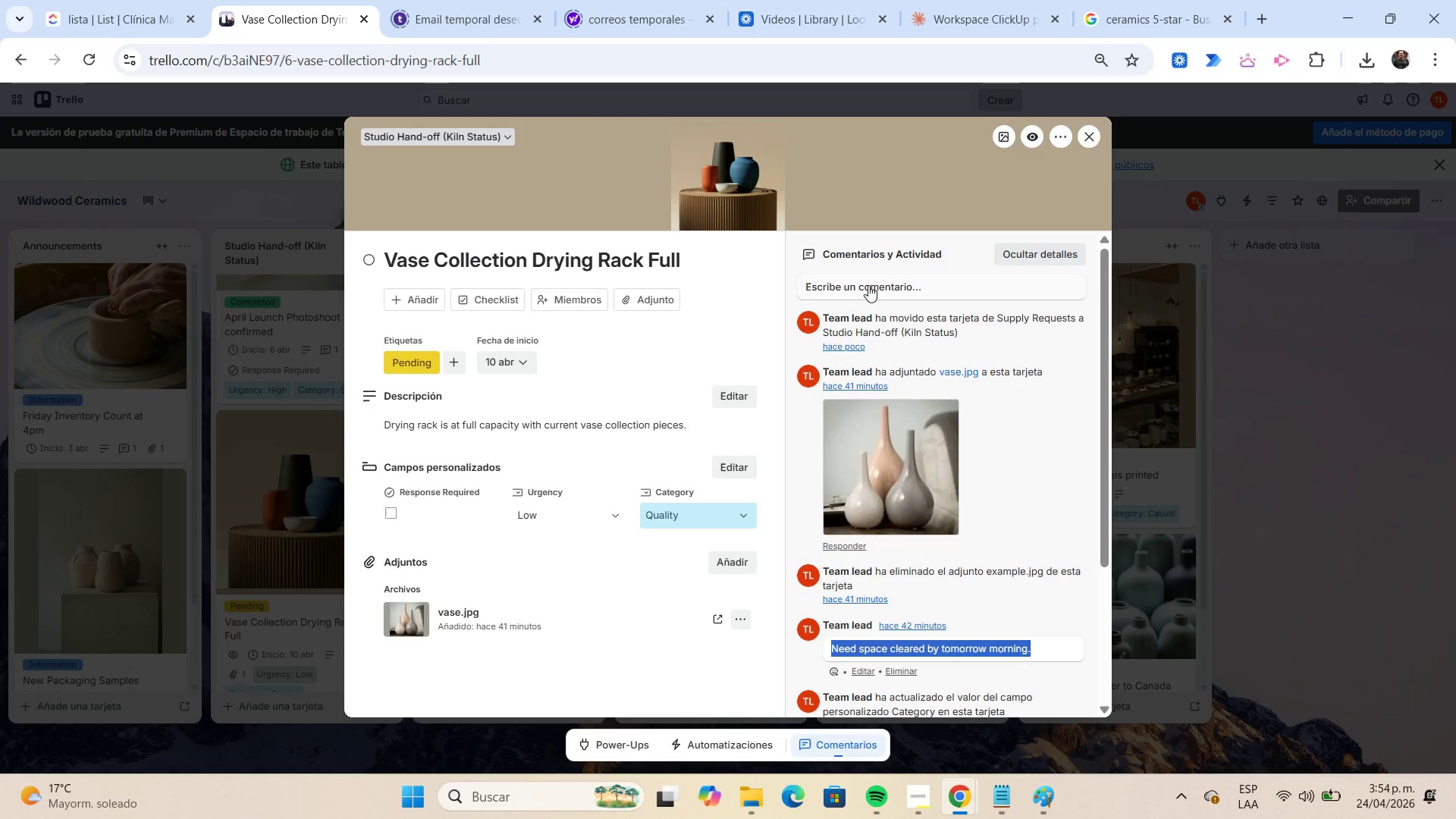 
left_click([868, 287])
 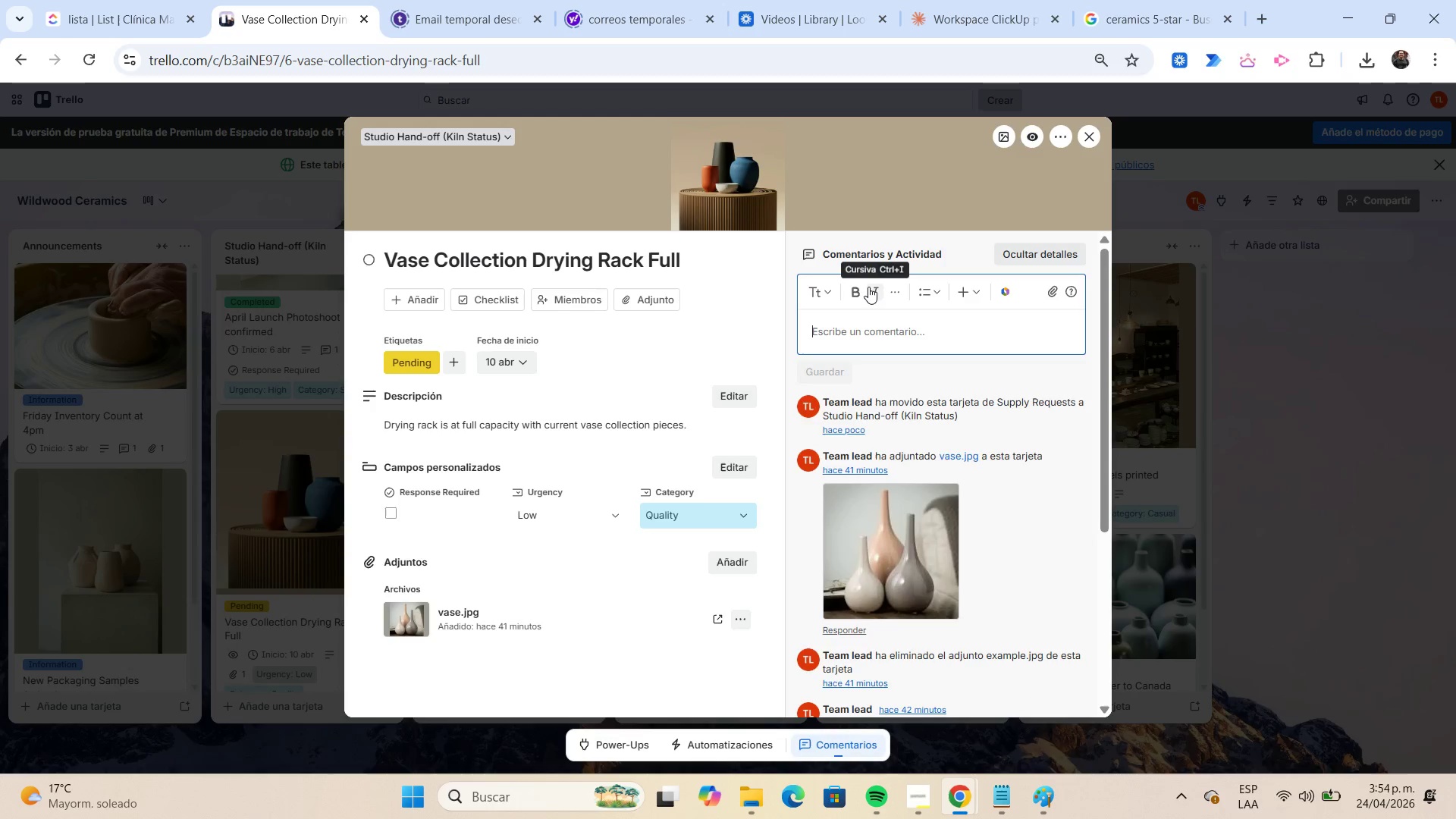 
key(Control+V)
 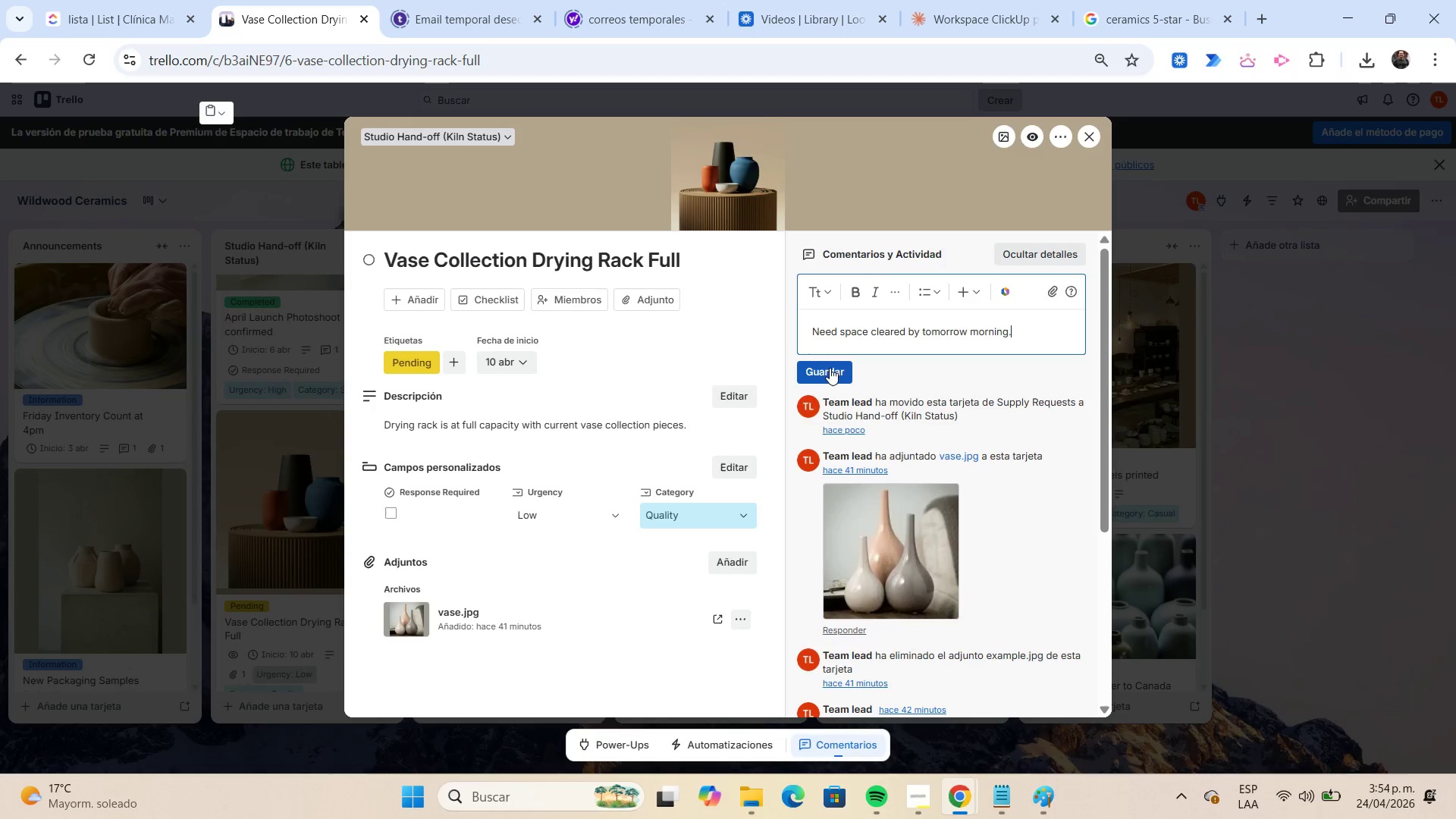 
left_click([830, 368])
 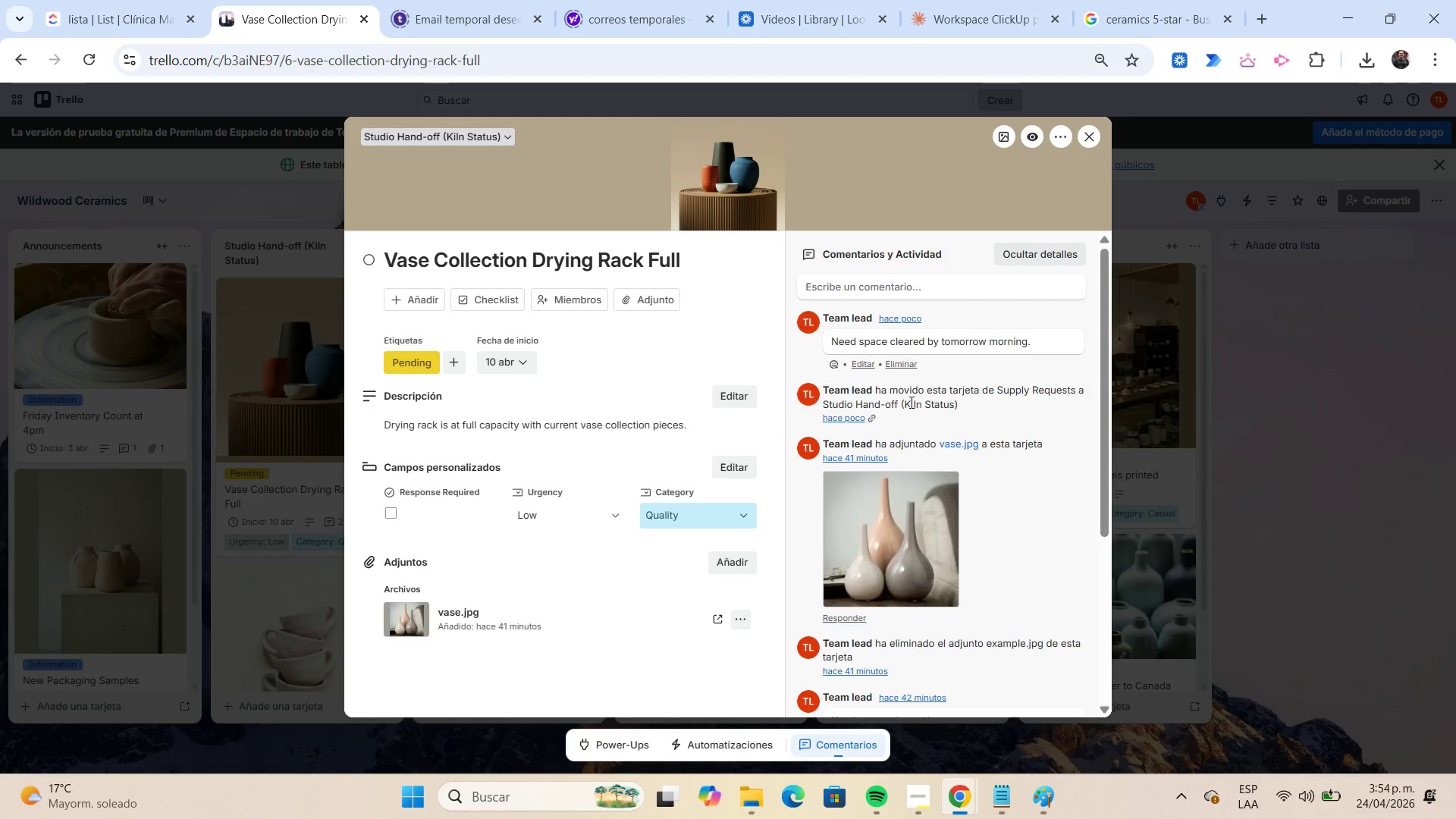 
wait(12.27)
 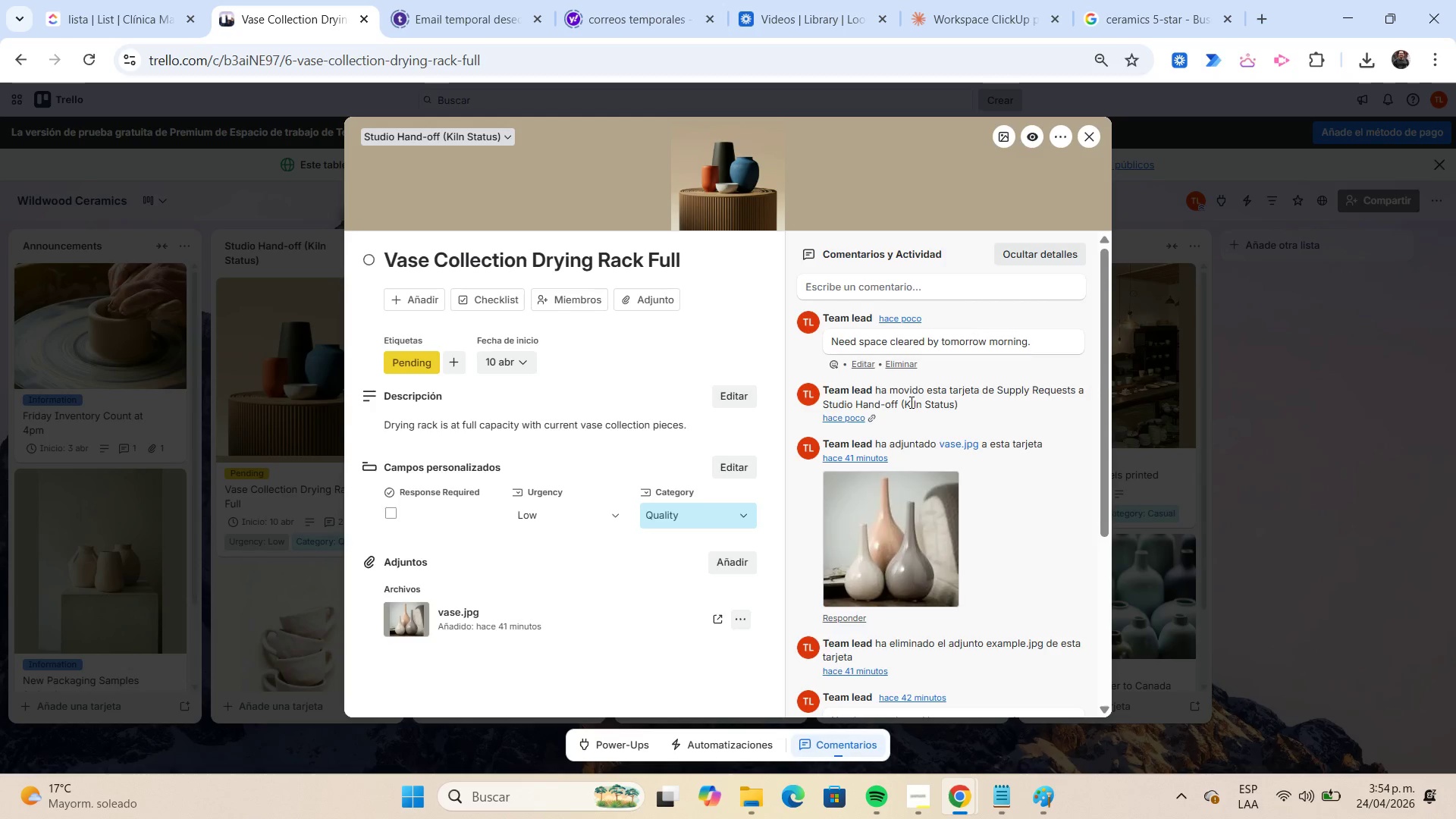 
left_click([1093, 136])
 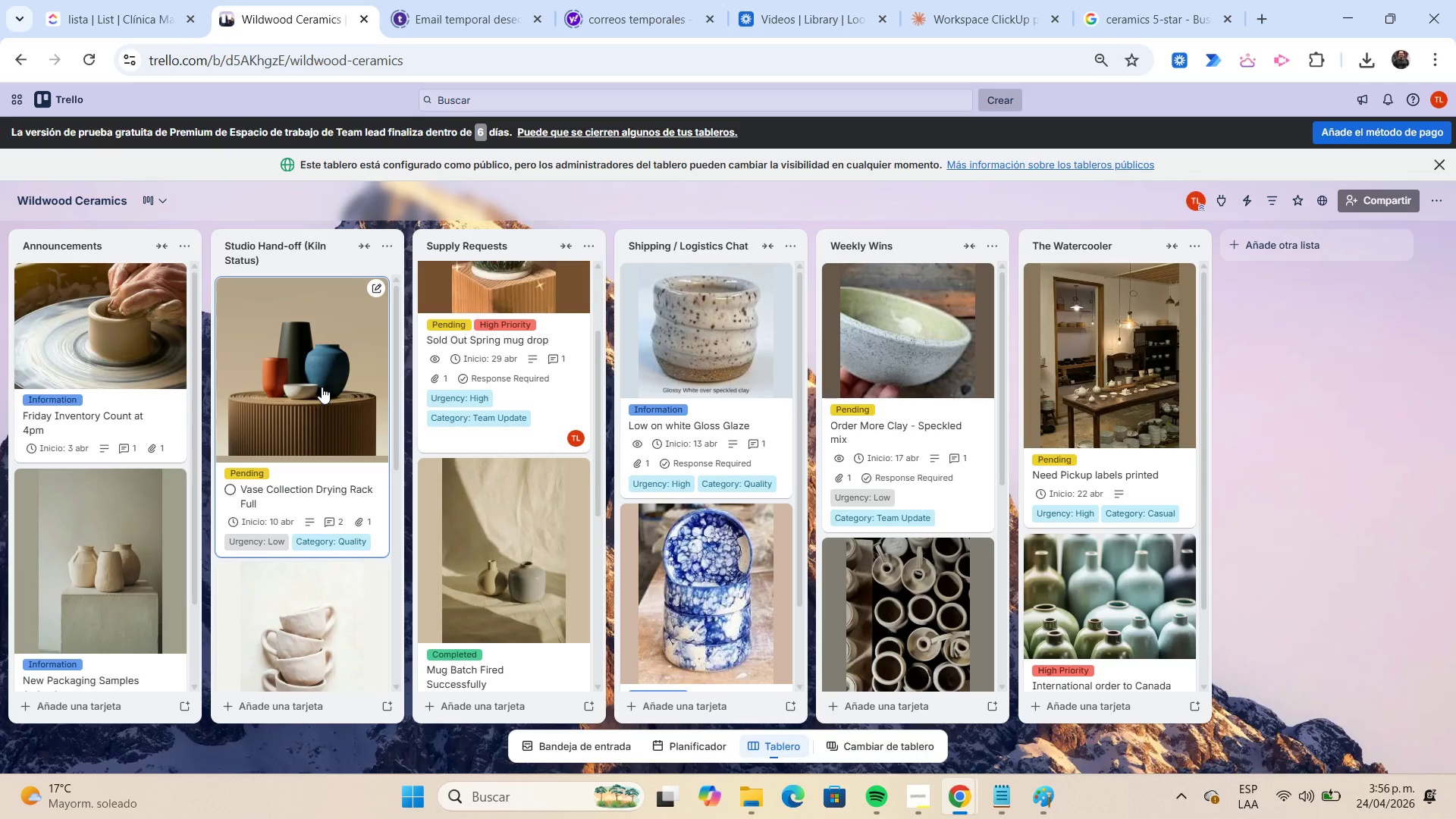 
wait(124.11)
 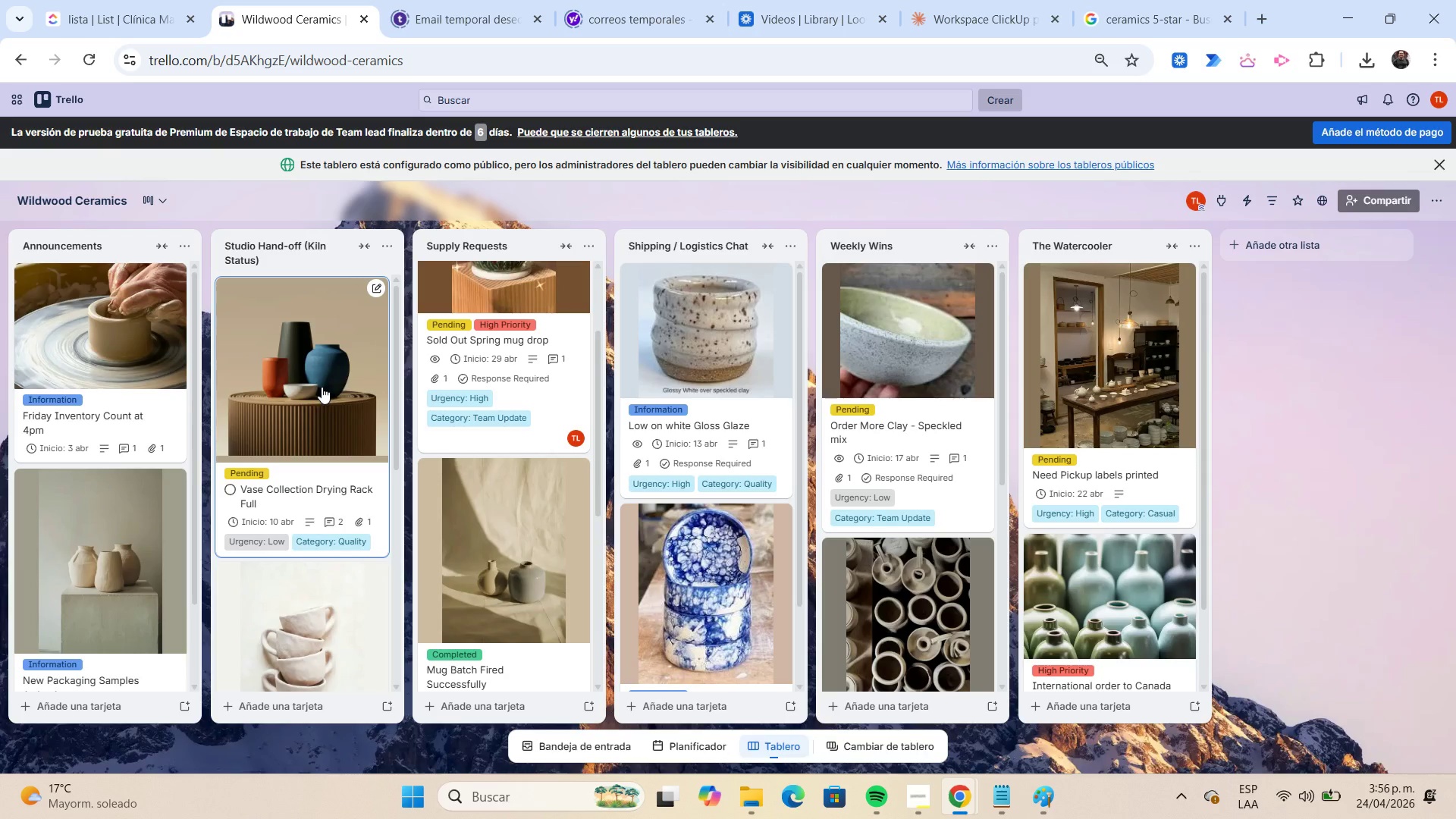 
left_click([924, 799])